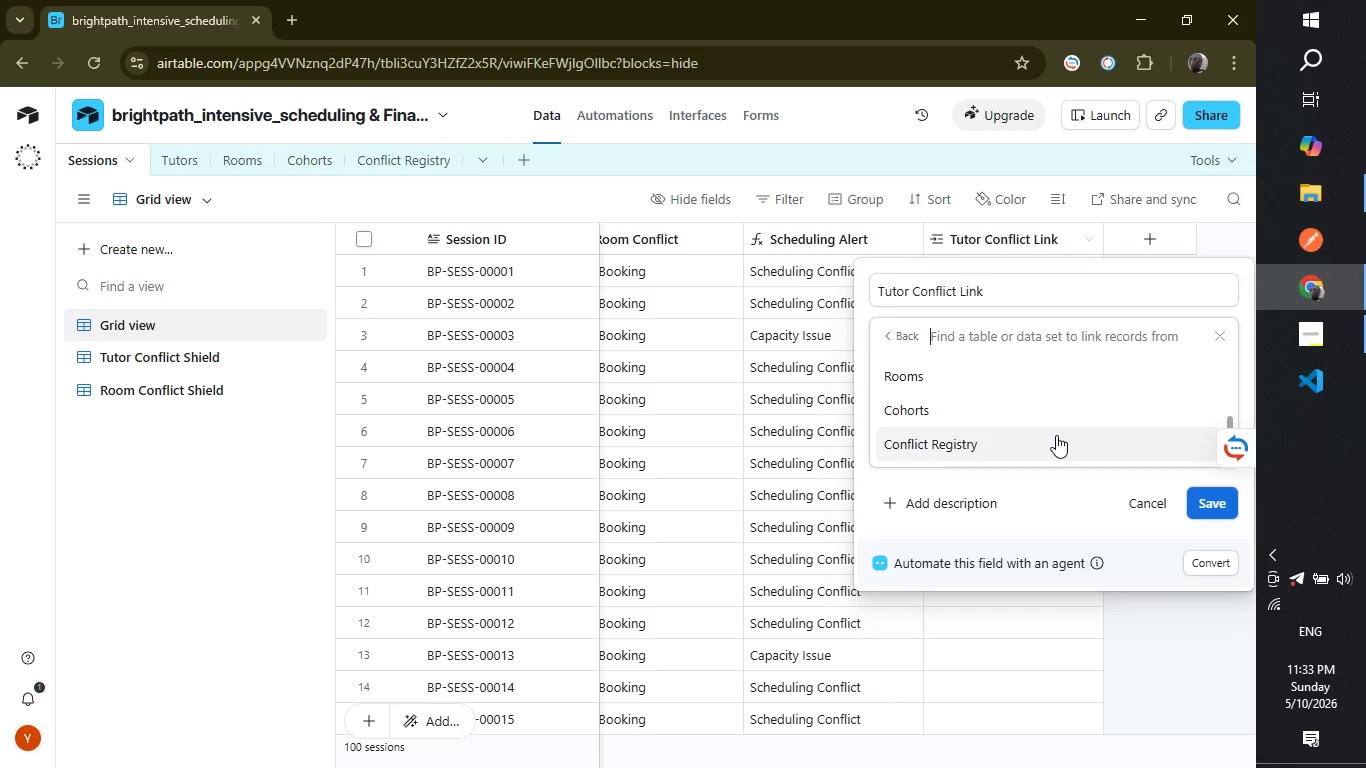 
left_click([1056, 435])
 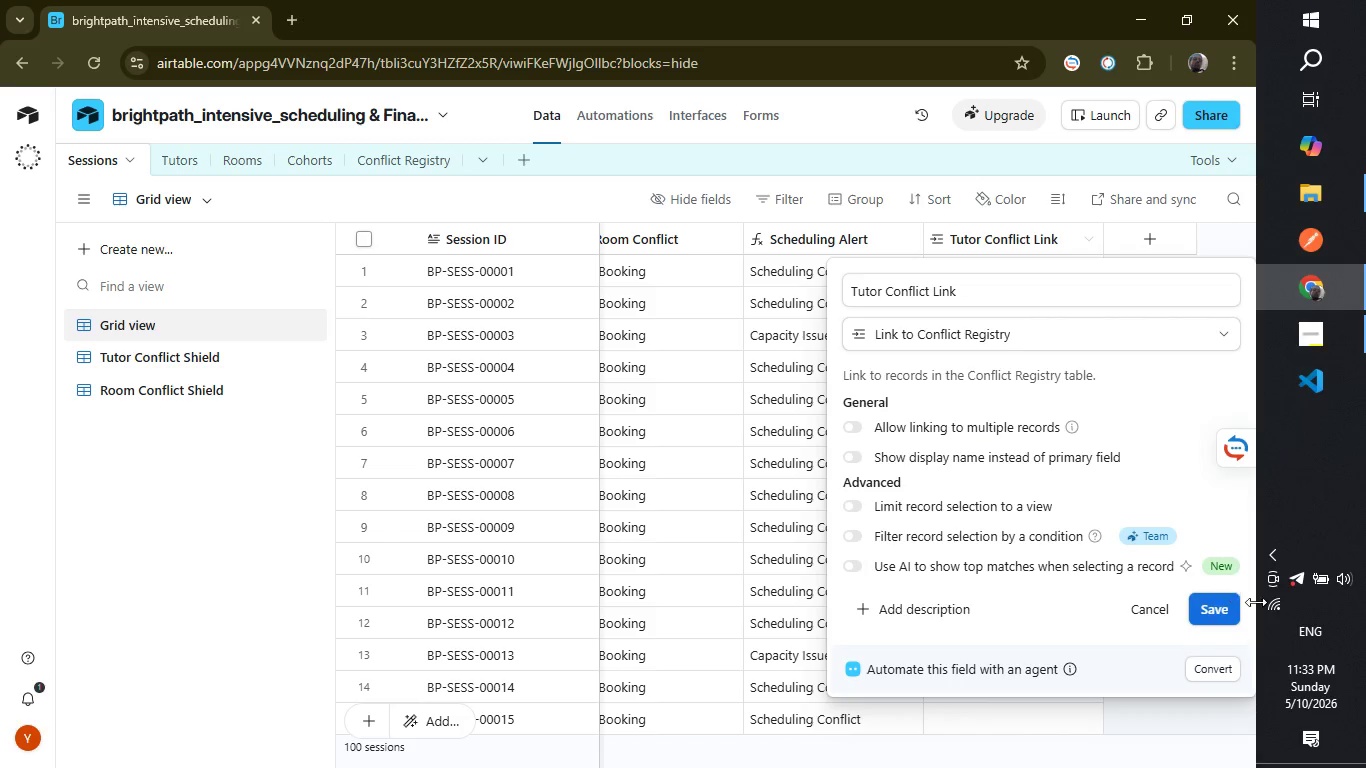 
left_click([1210, 620])
 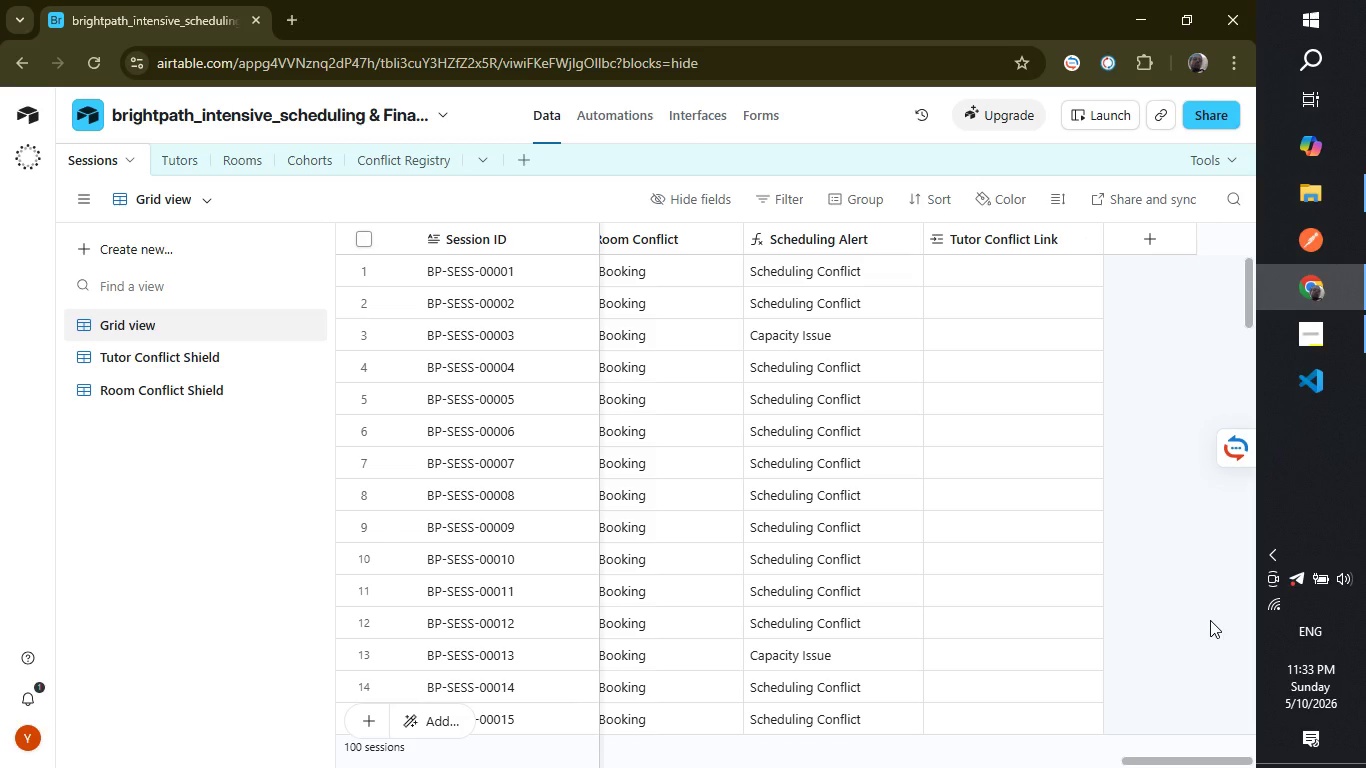 
wait(11.78)
 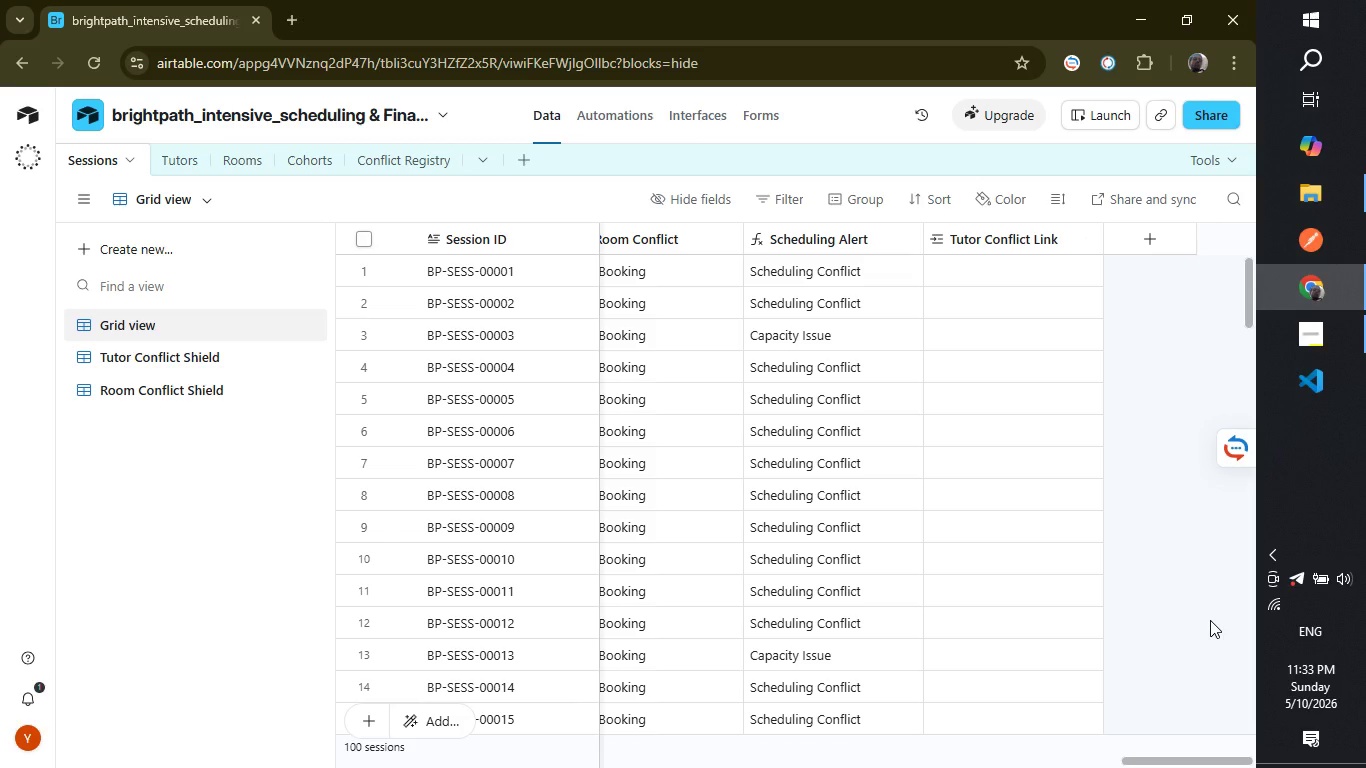 
left_click([387, 156])
 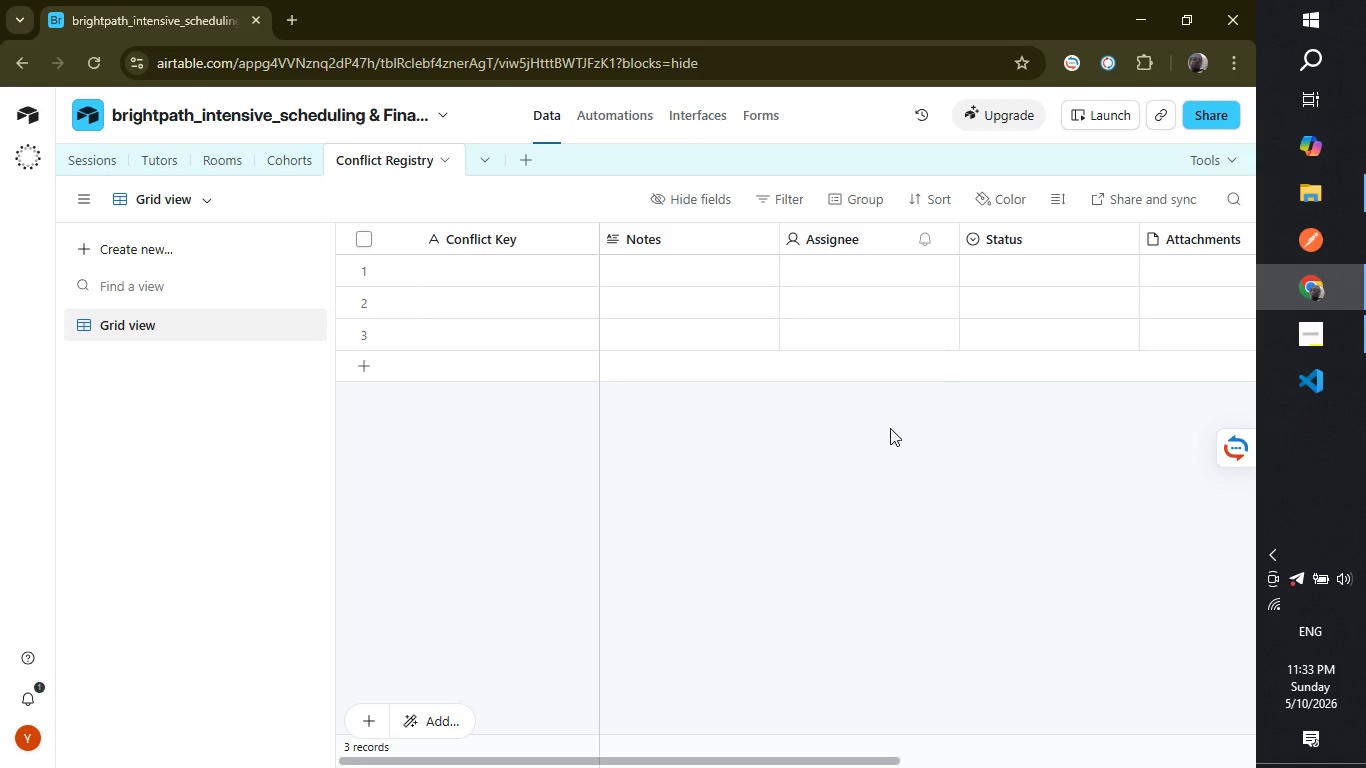 
right_click([1019, 233])
 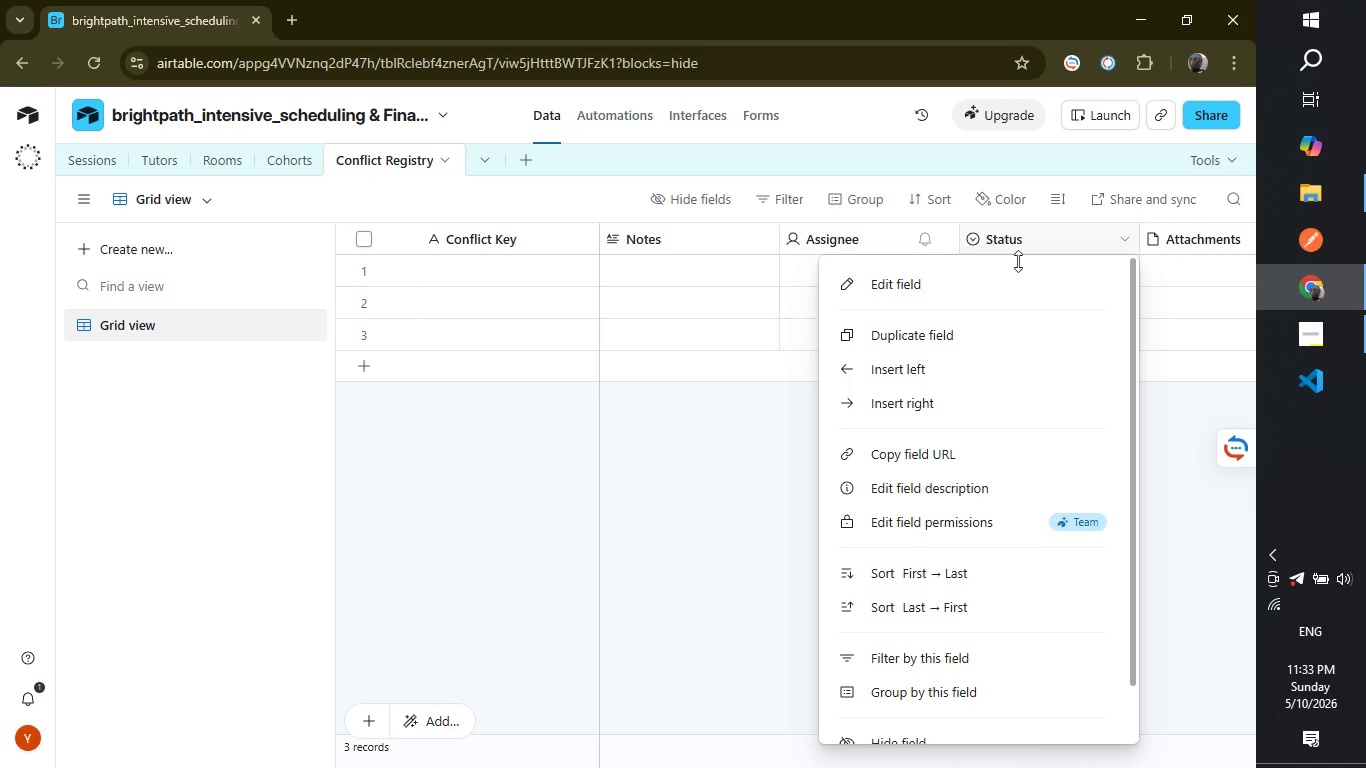 
scroll: coordinate [1018, 333], scroll_direction: down, amount: 4.0
 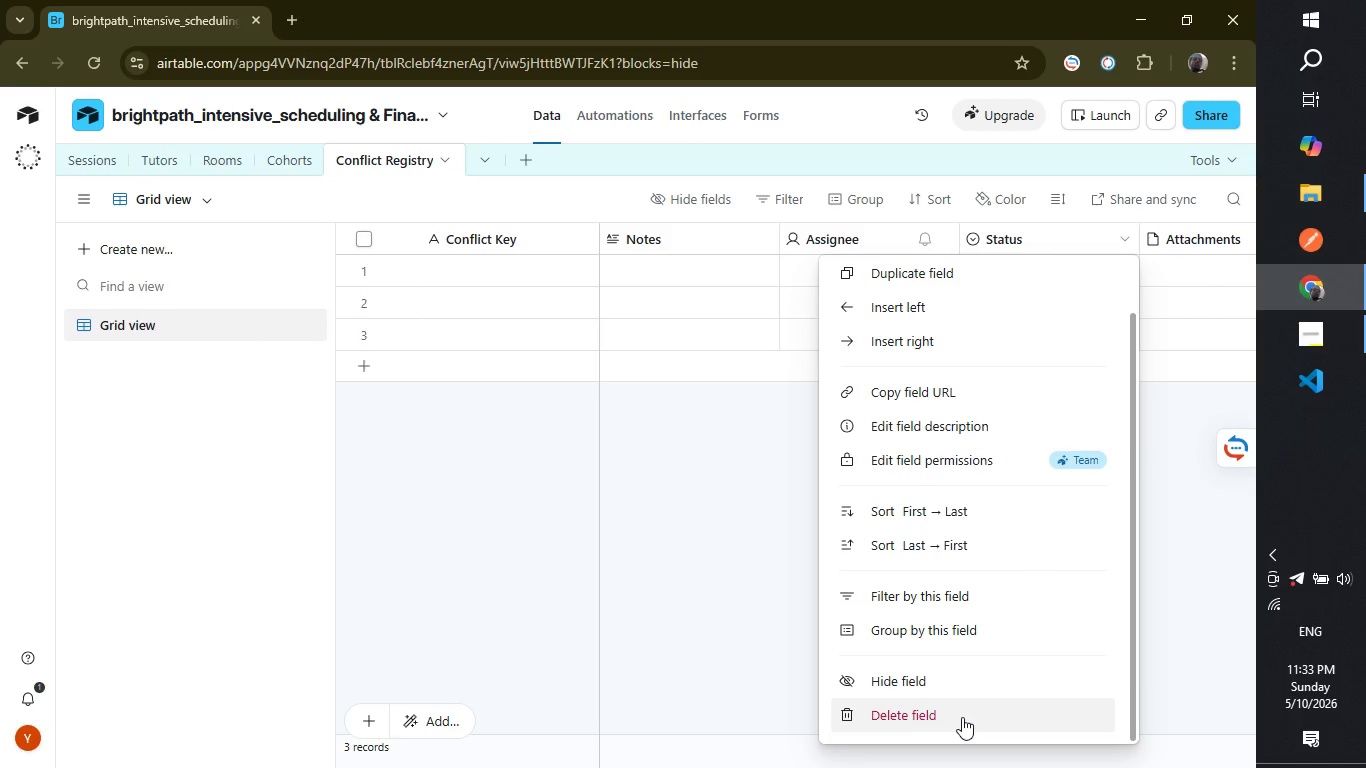 
left_click([962, 717])
 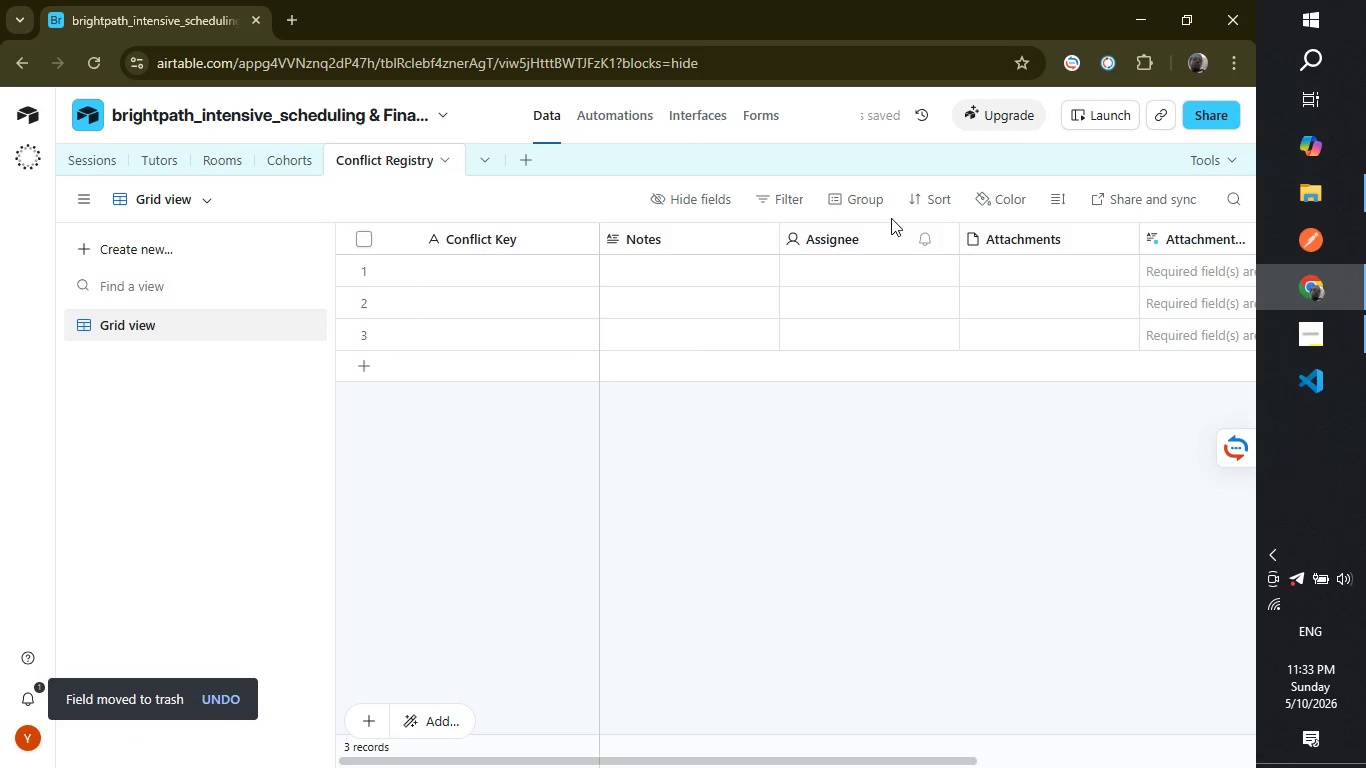 
right_click([891, 232])
 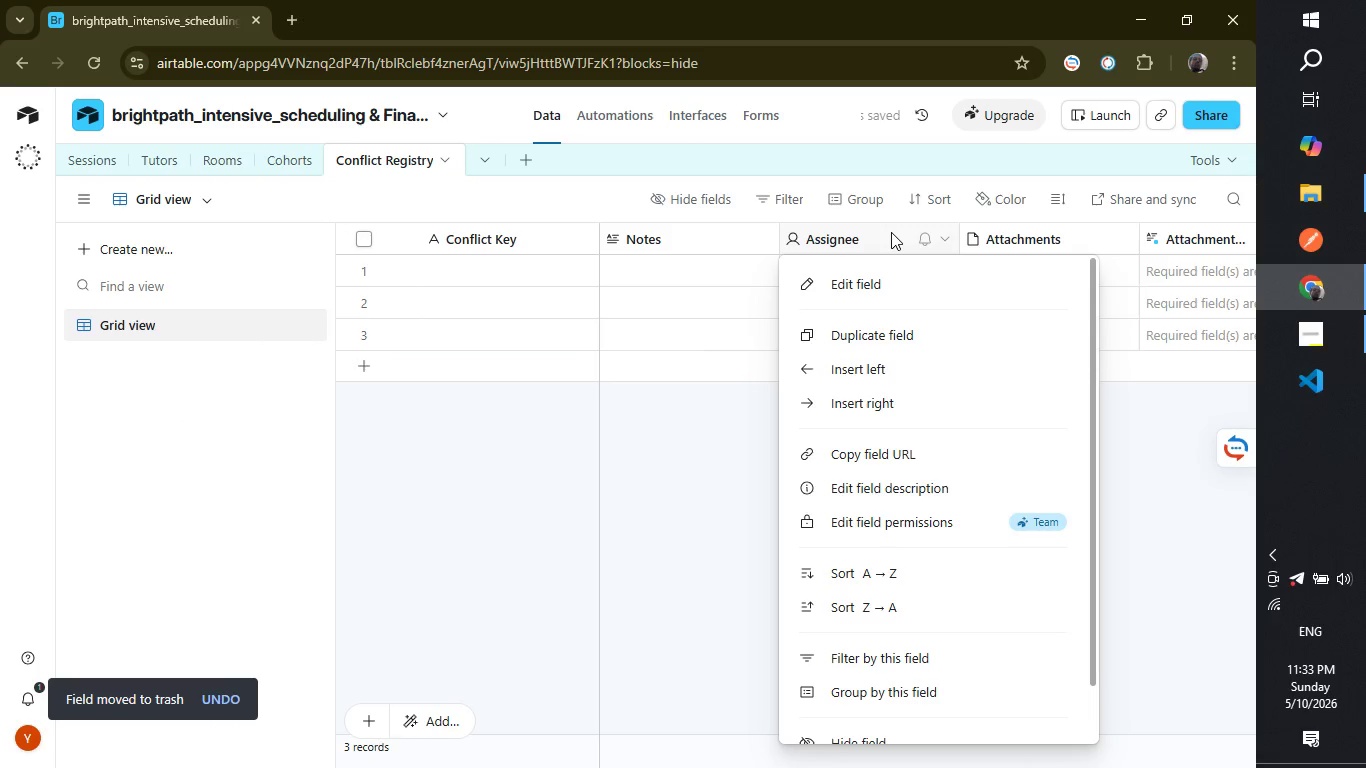 
scroll: coordinate [907, 335], scroll_direction: down, amount: 5.0
 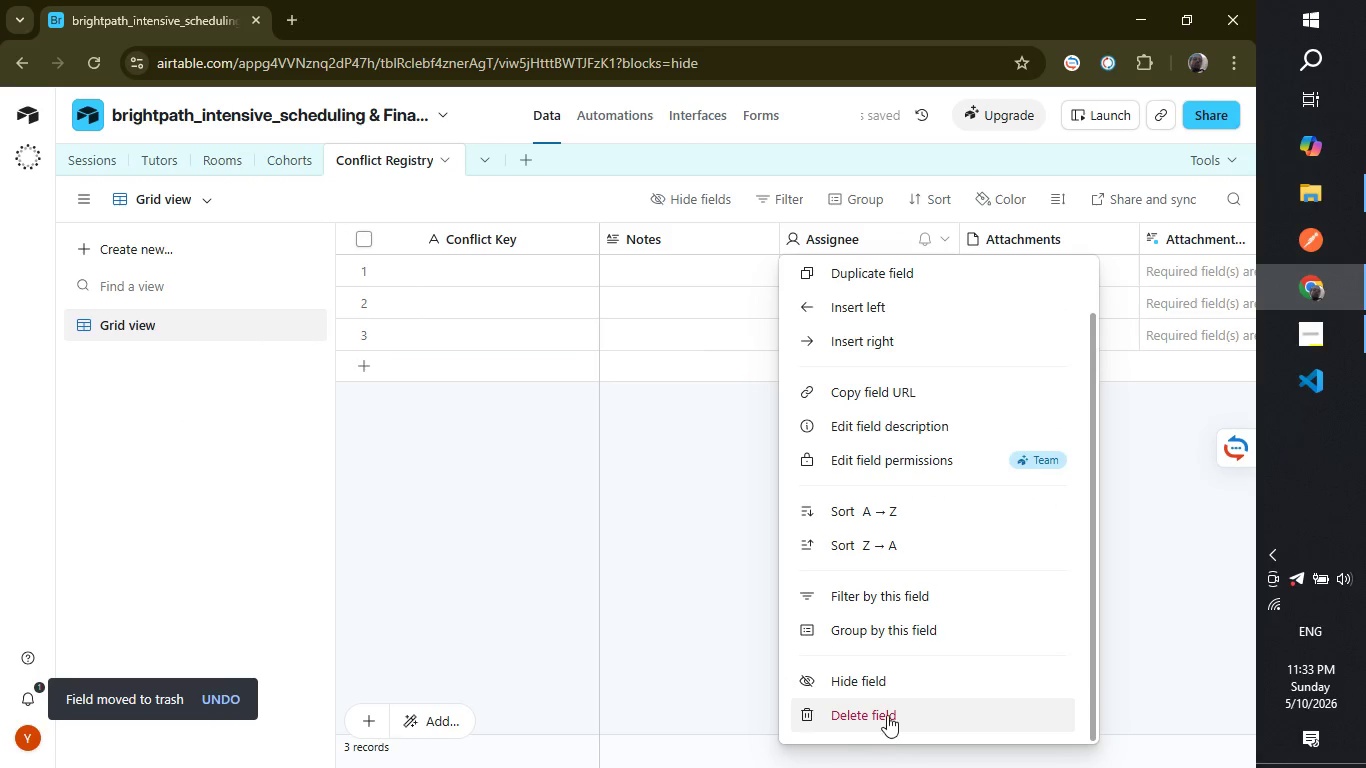 
left_click([887, 712])
 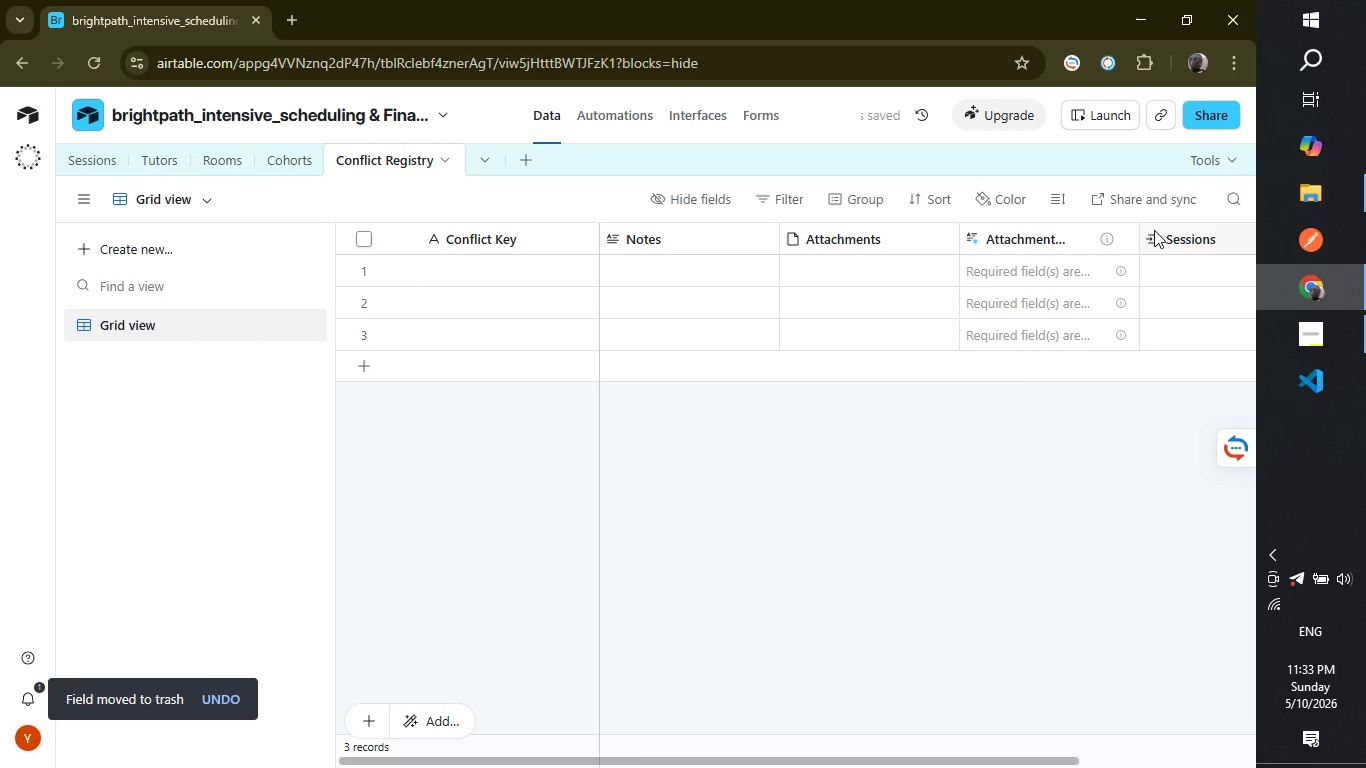 
right_click([1170, 231])
 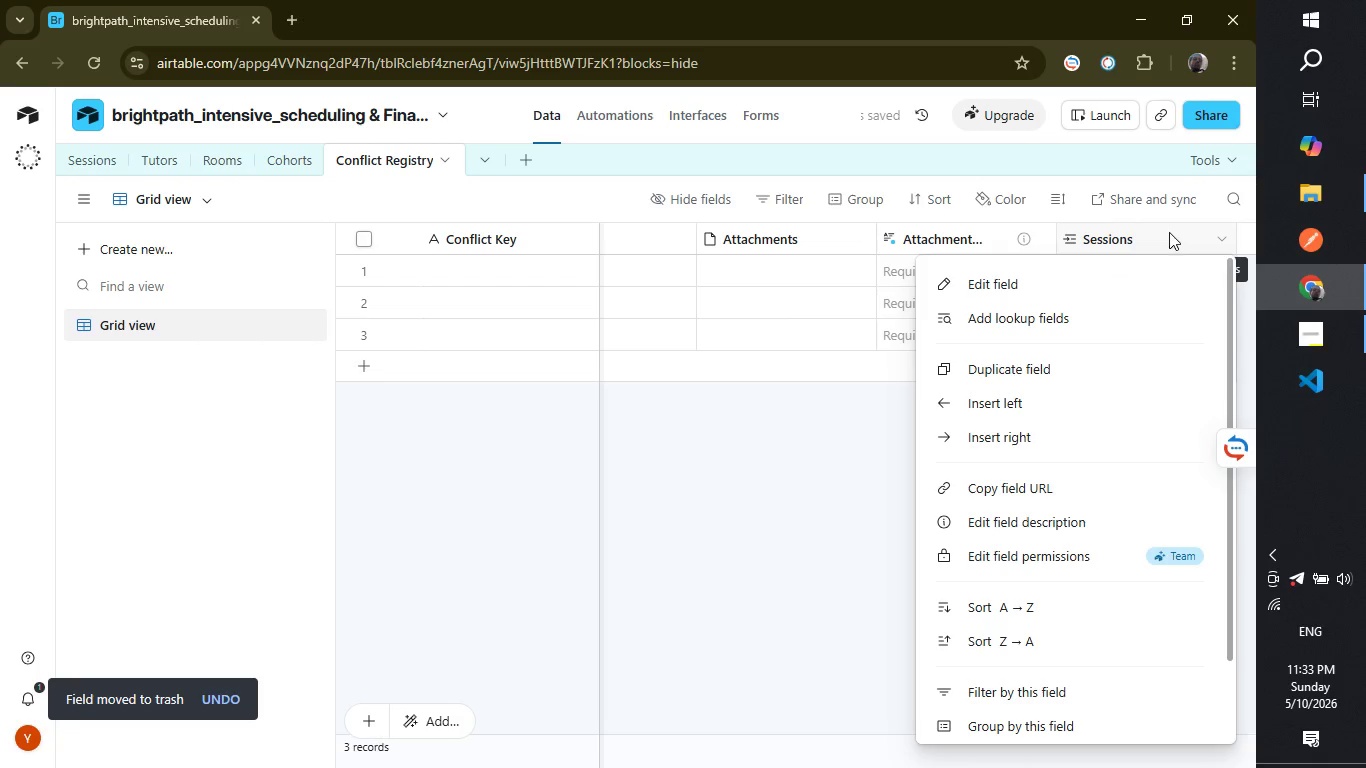 
scroll: coordinate [1054, 702], scroll_direction: down, amount: 6.0
 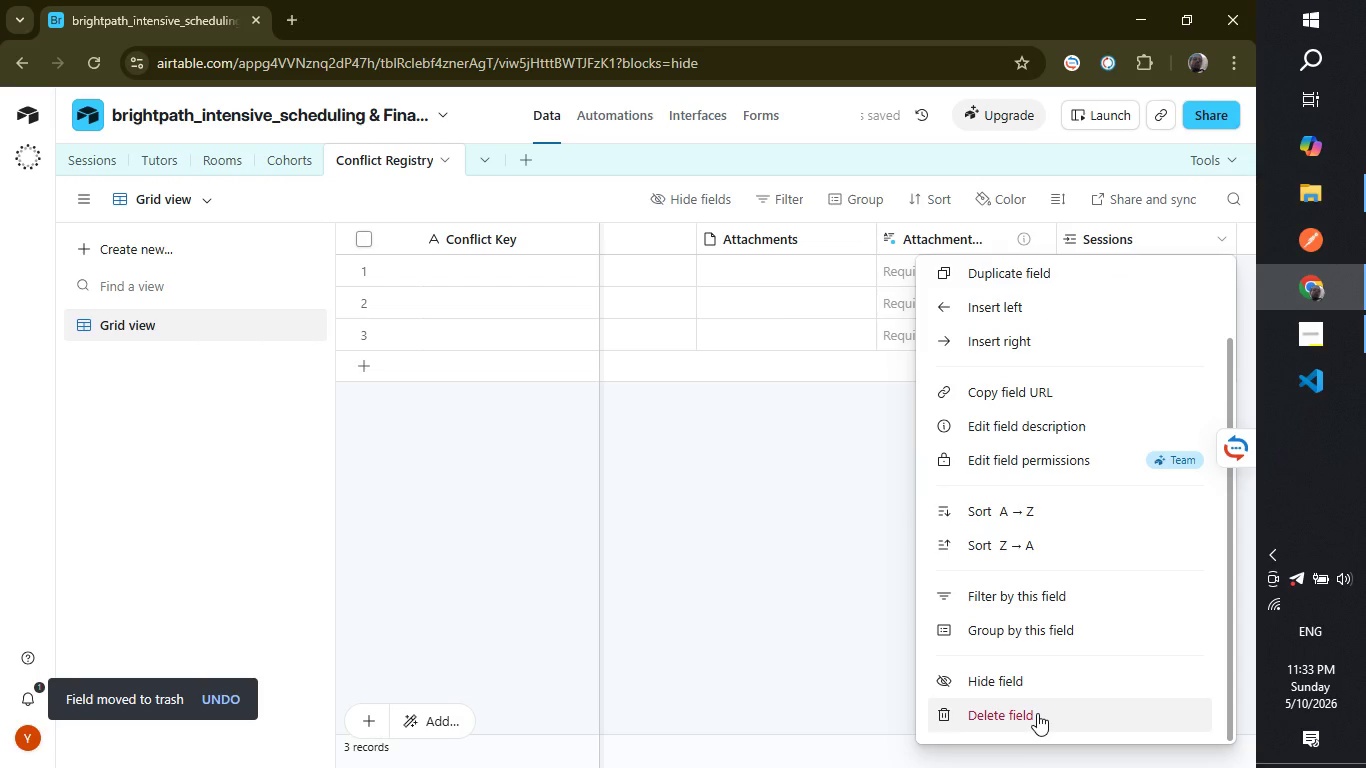 
left_click([1037, 713])
 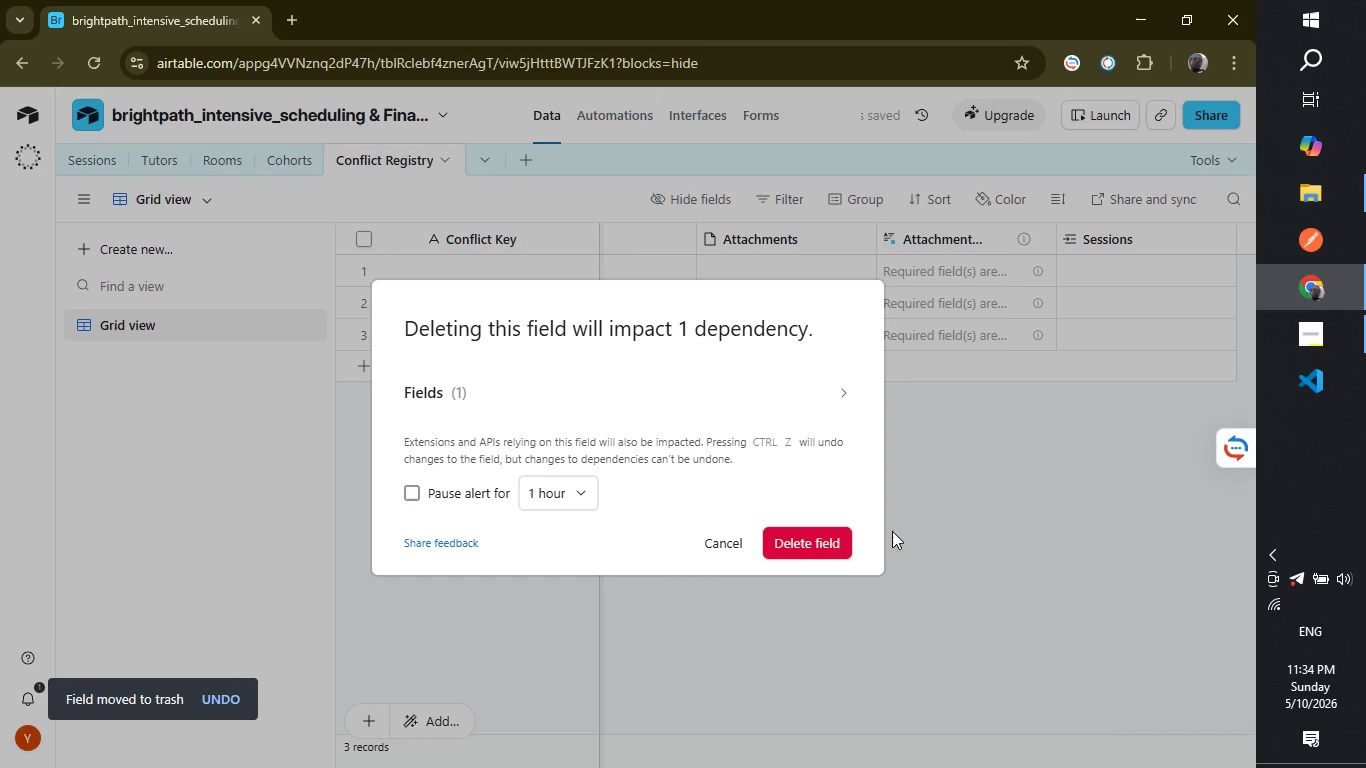 
left_click([819, 528])
 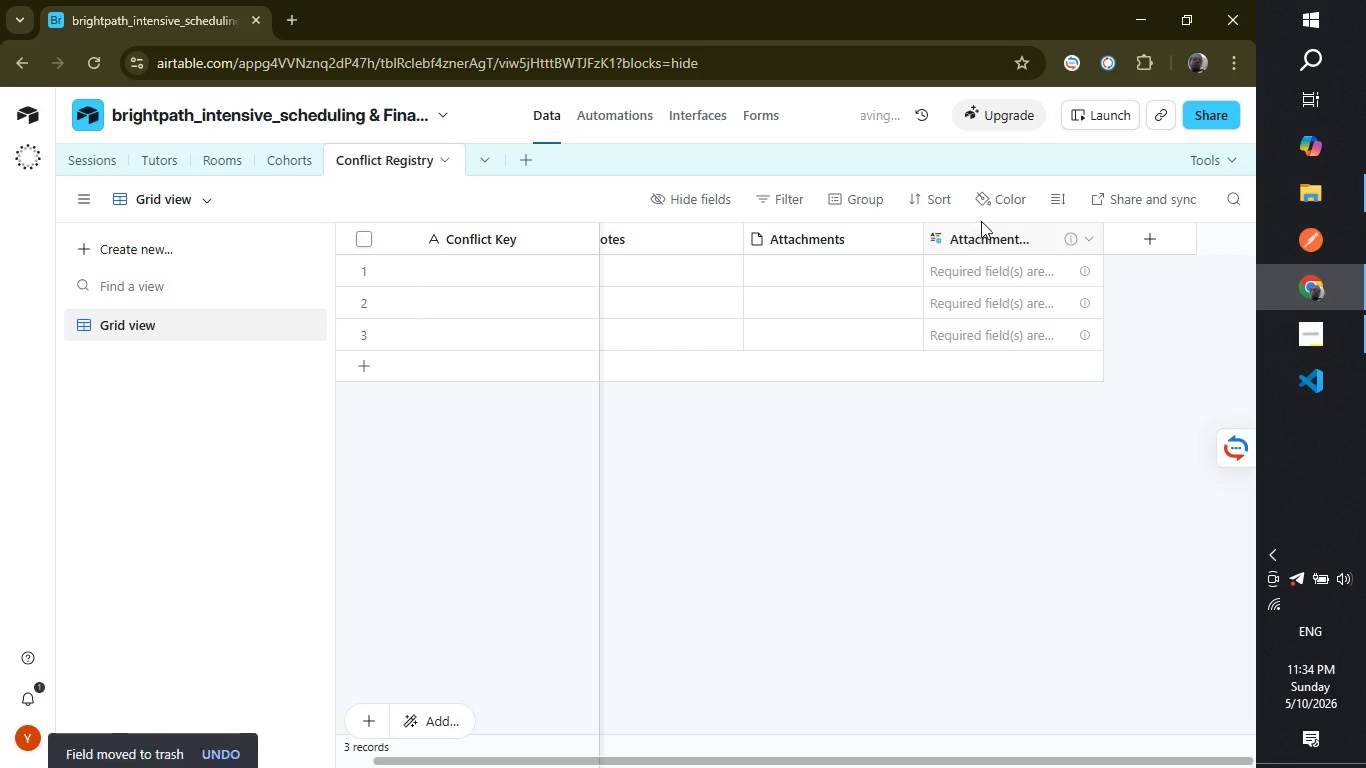 
right_click([984, 219])
 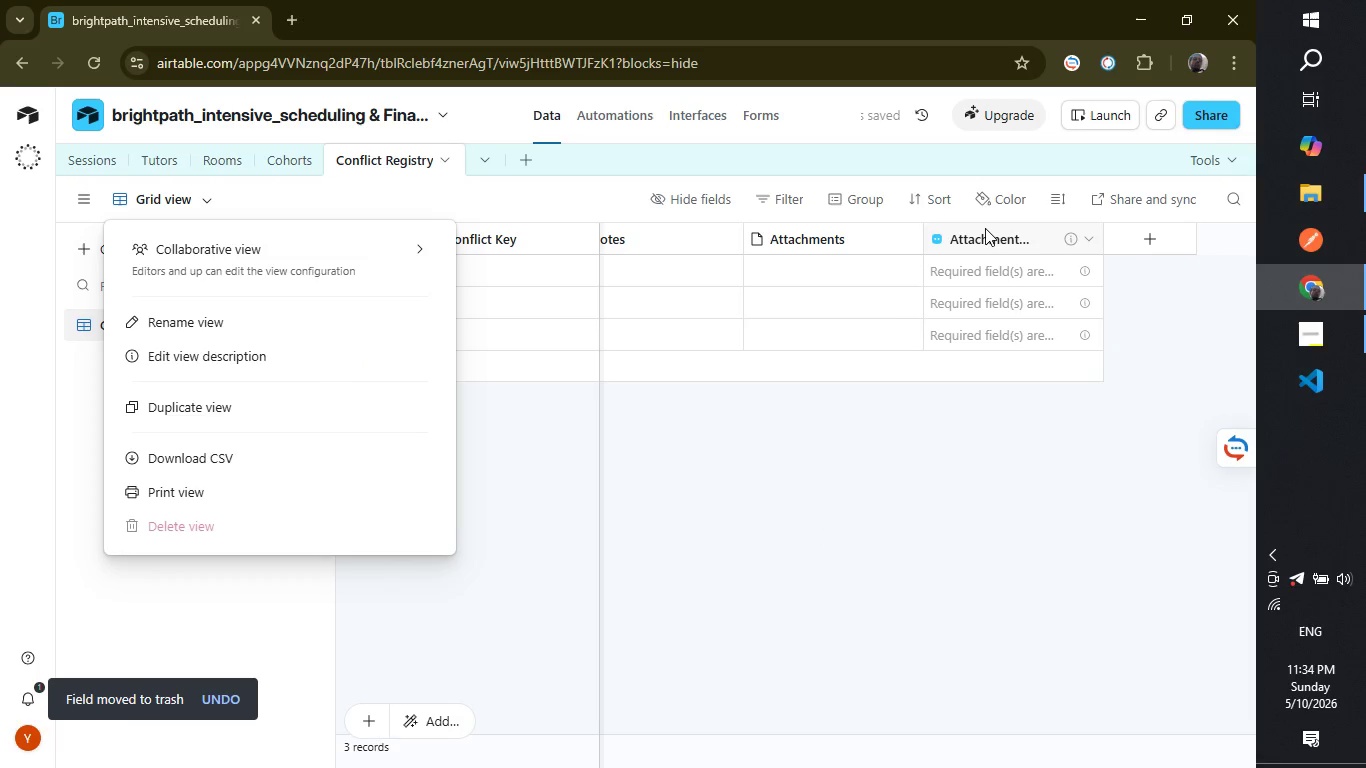 
right_click([985, 228])
 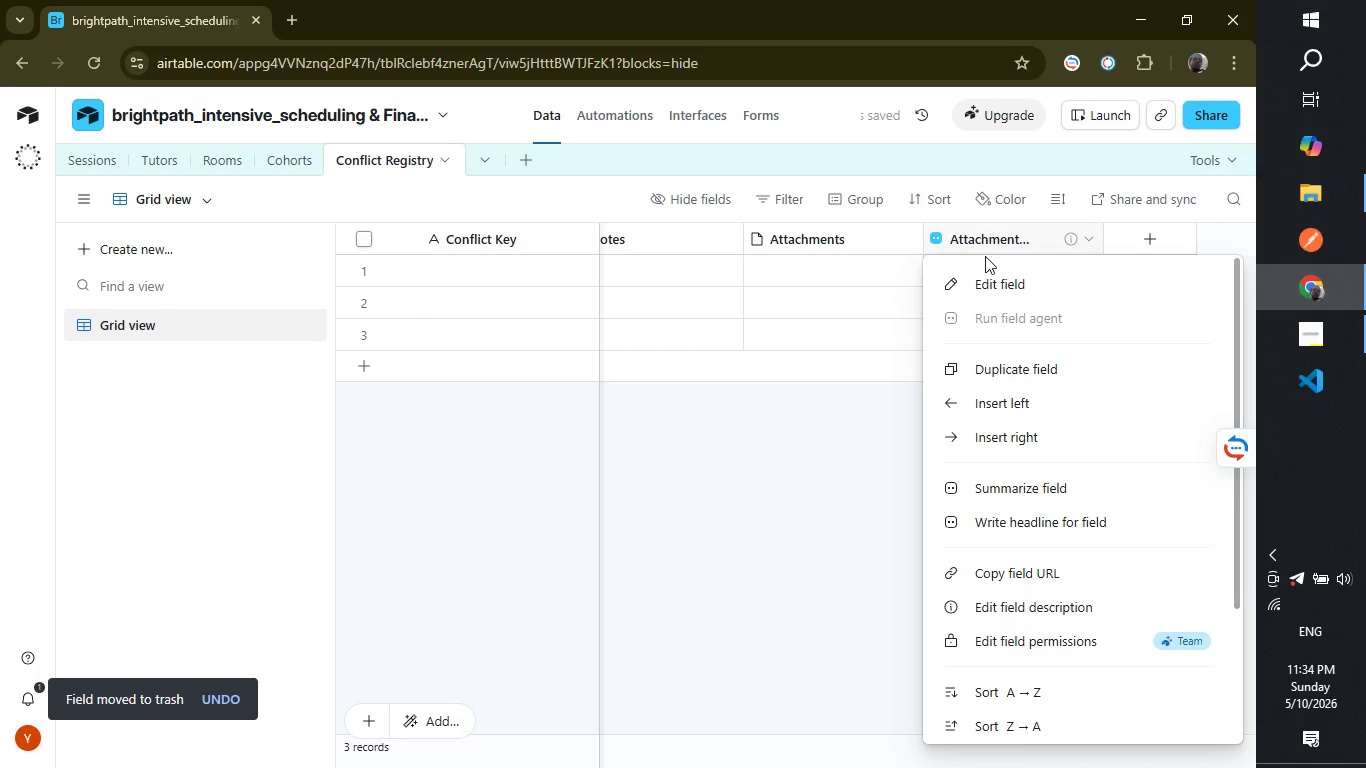 
scroll: coordinate [985, 259], scroll_direction: down, amount: 3.0
 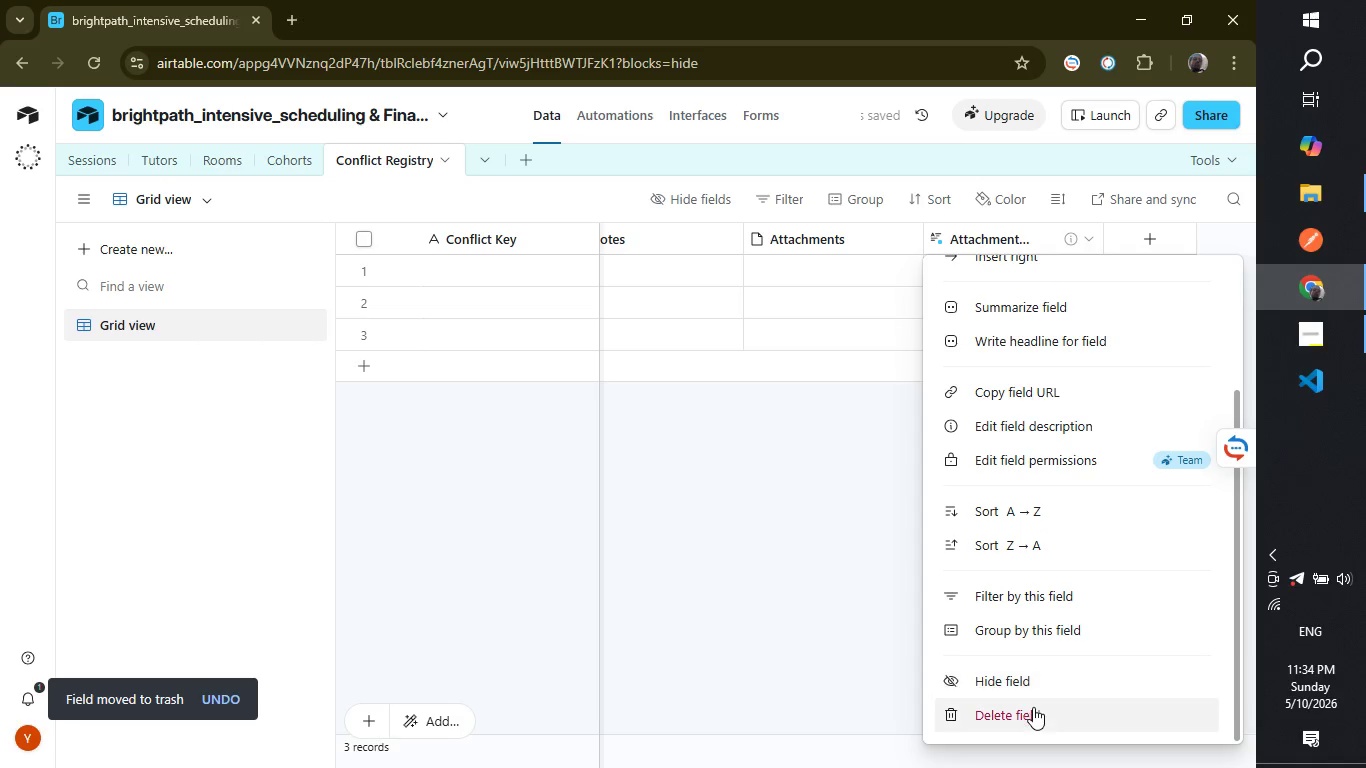 
left_click([1033, 707])
 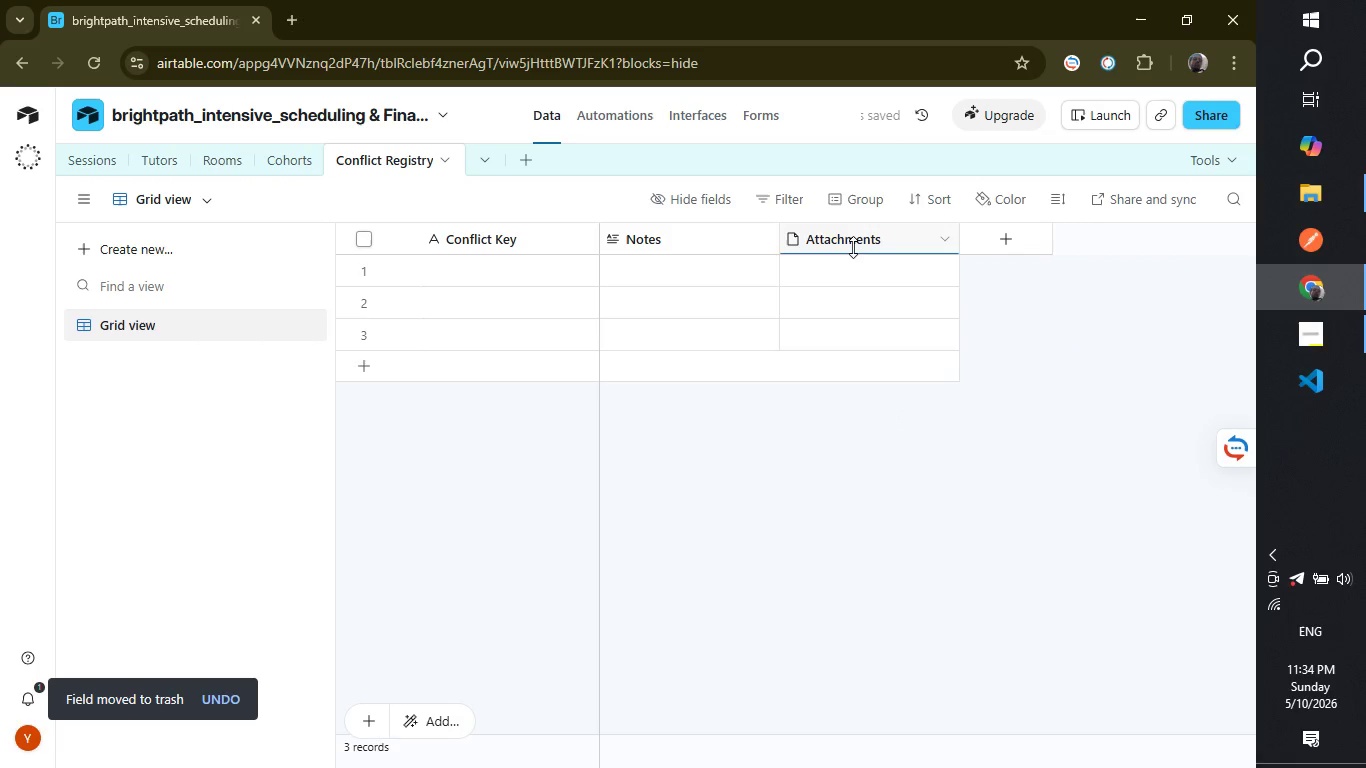 
right_click([854, 236])
 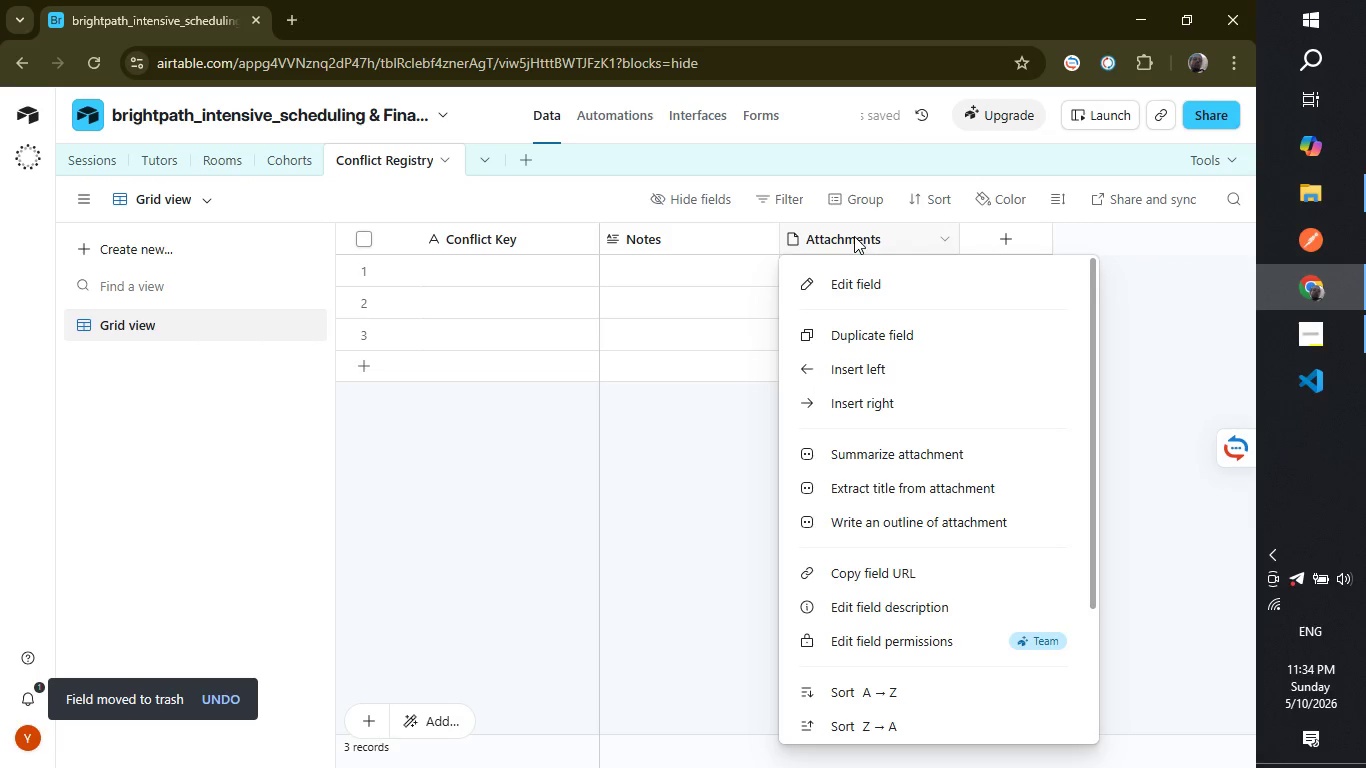 
scroll: coordinate [922, 597], scroll_direction: down, amount: 8.0
 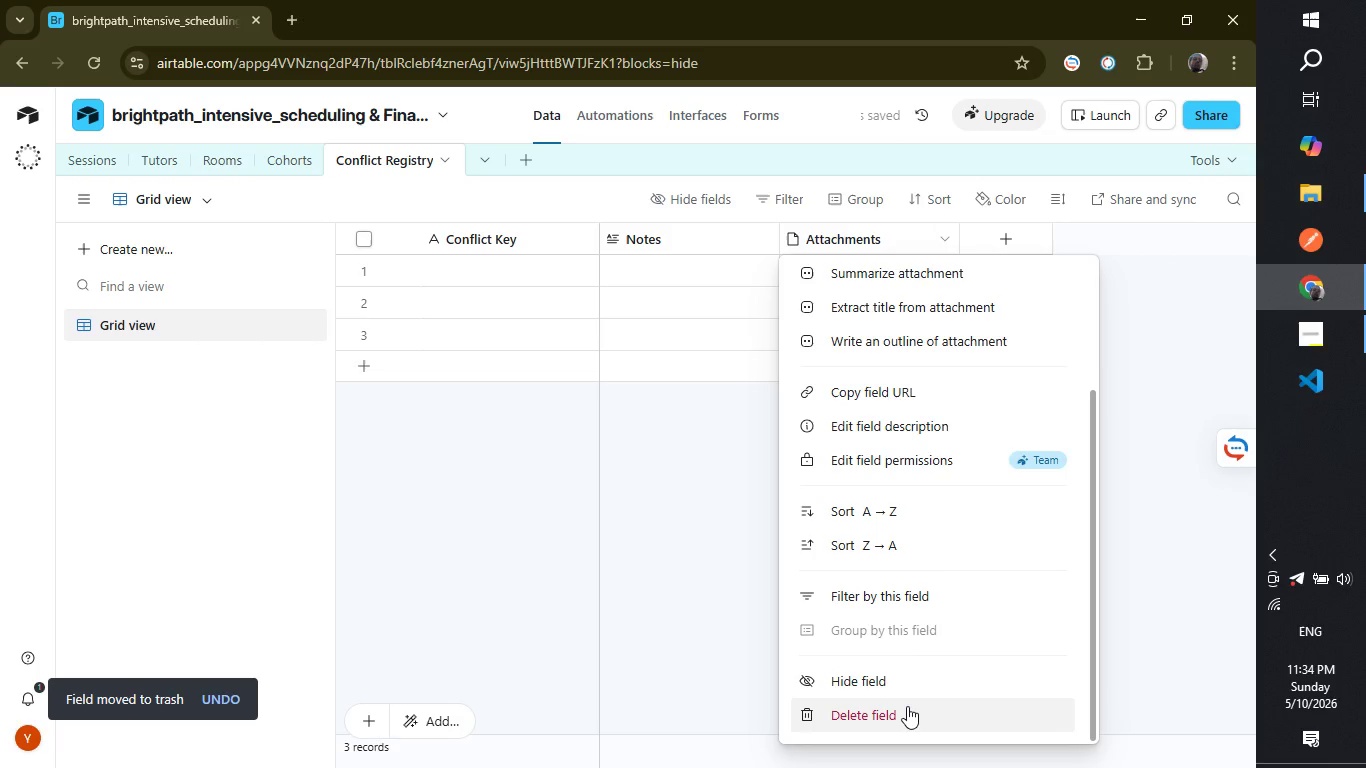 
left_click([907, 706])
 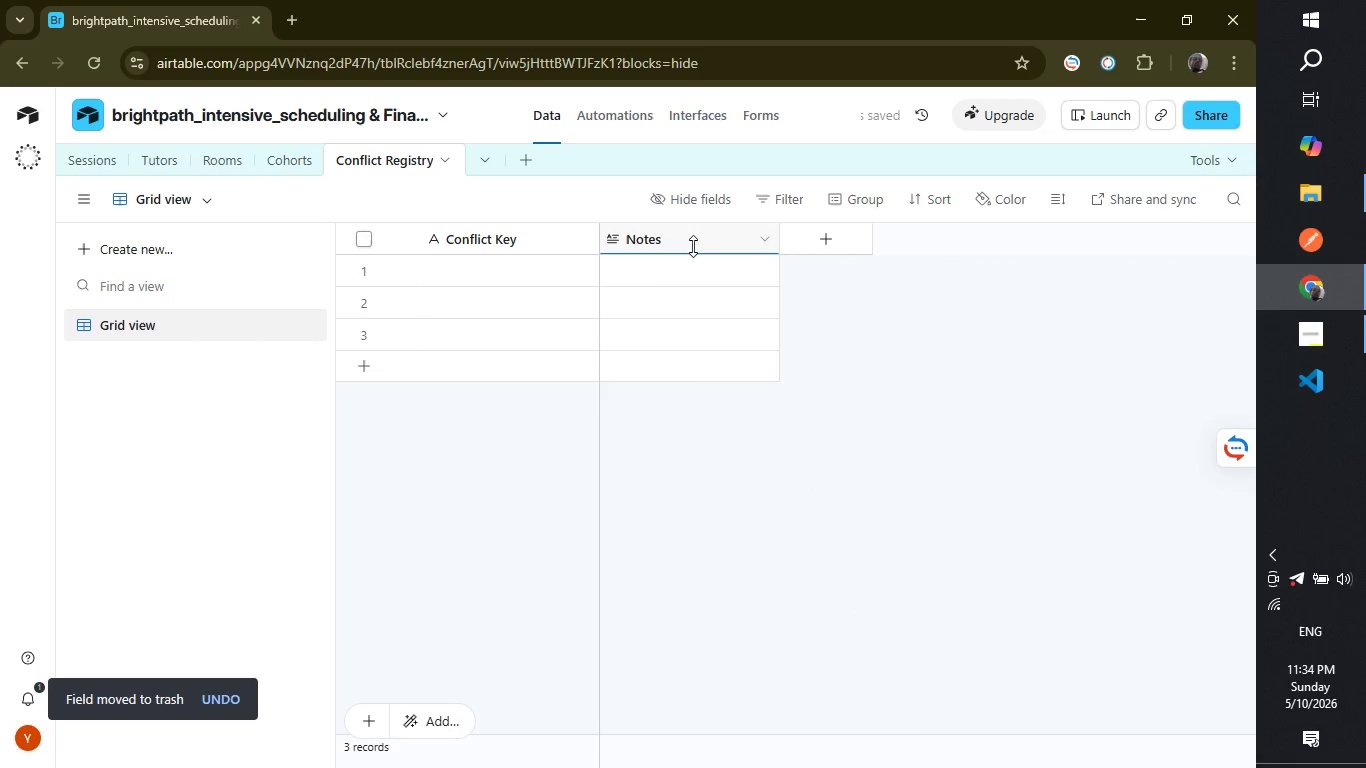 
scroll: coordinate [772, 605], scroll_direction: down, amount: 5.0
 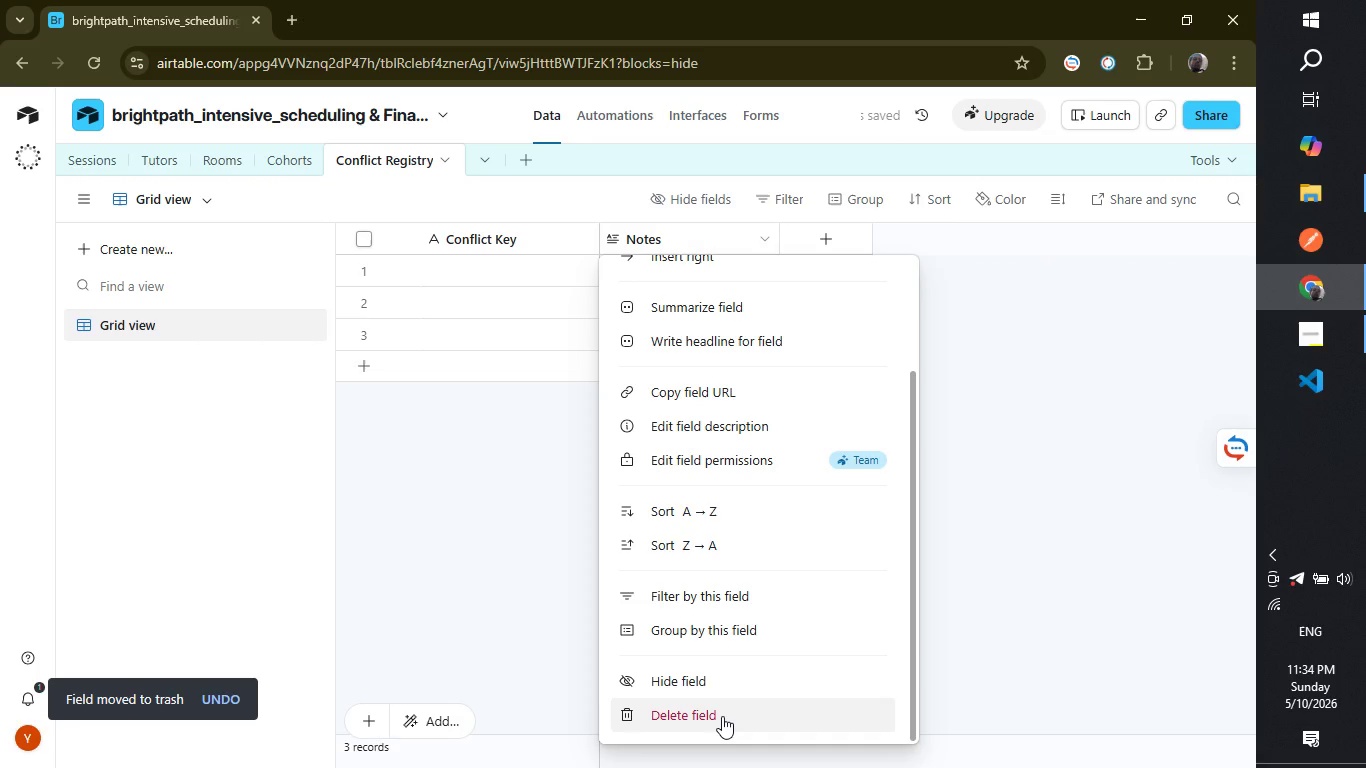 
left_click([722, 716])
 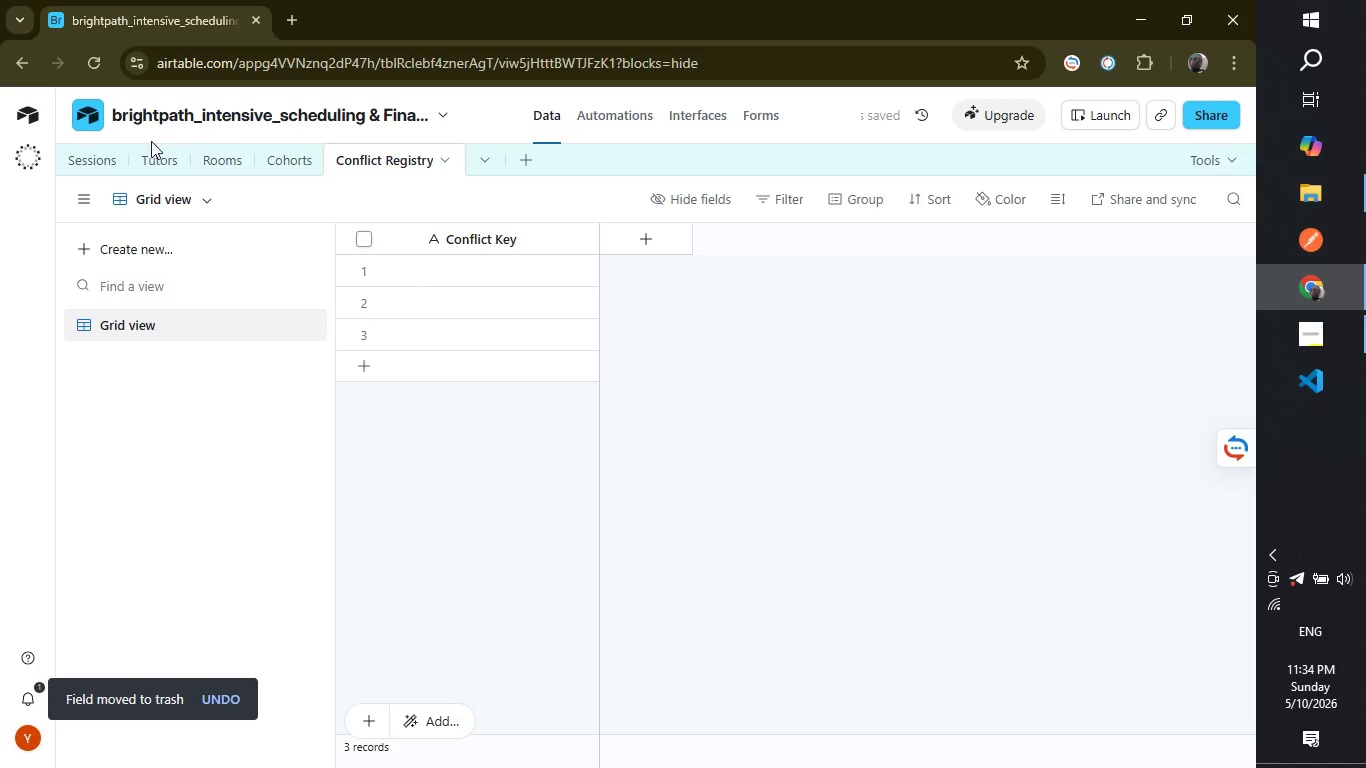 
left_click([116, 165])
 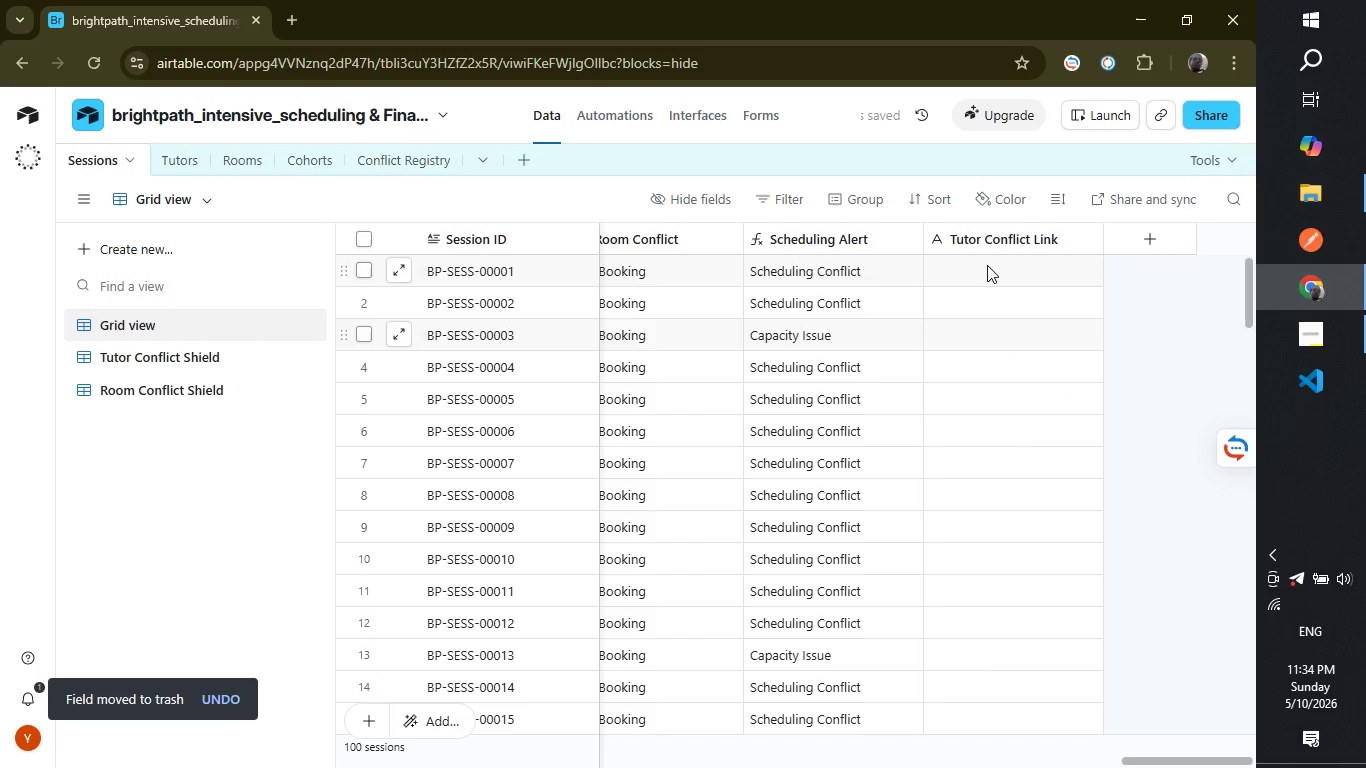 
right_click([996, 232])
 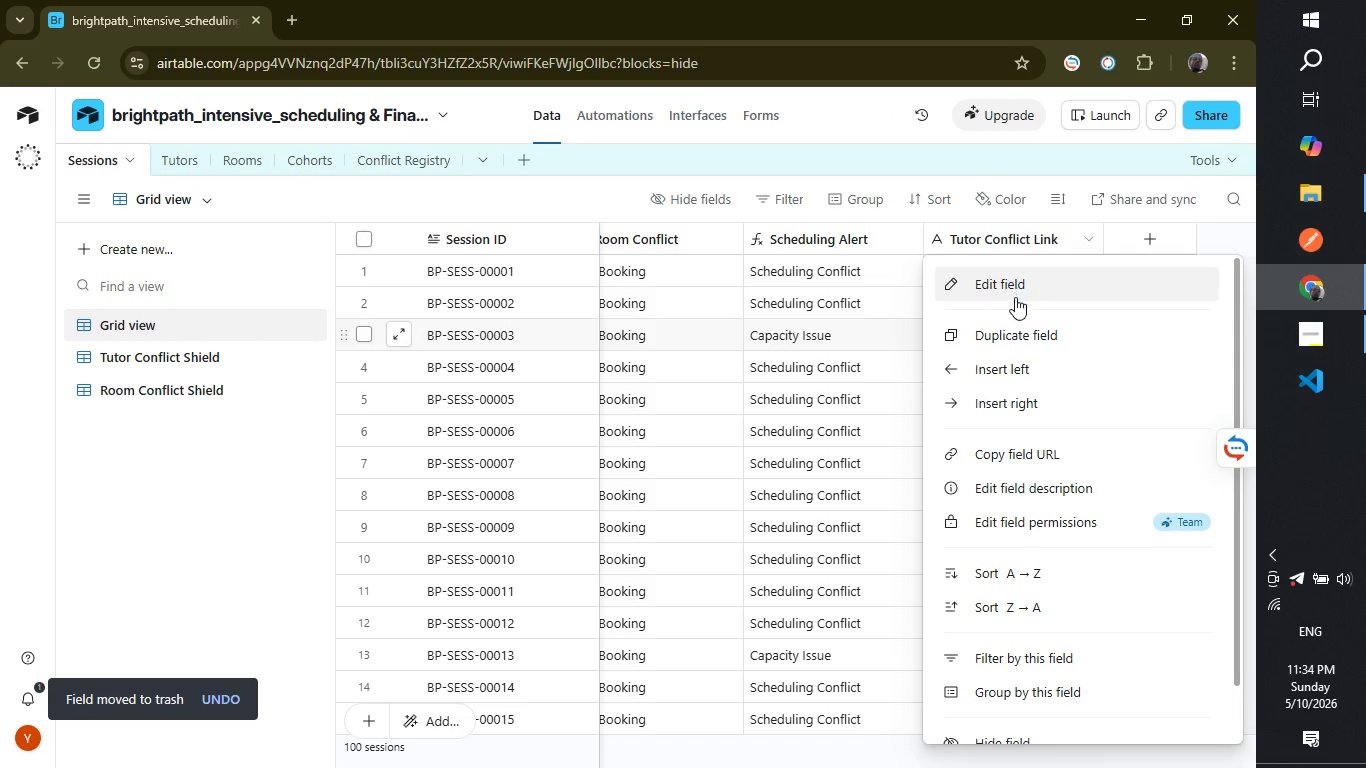 
left_click([1015, 305])
 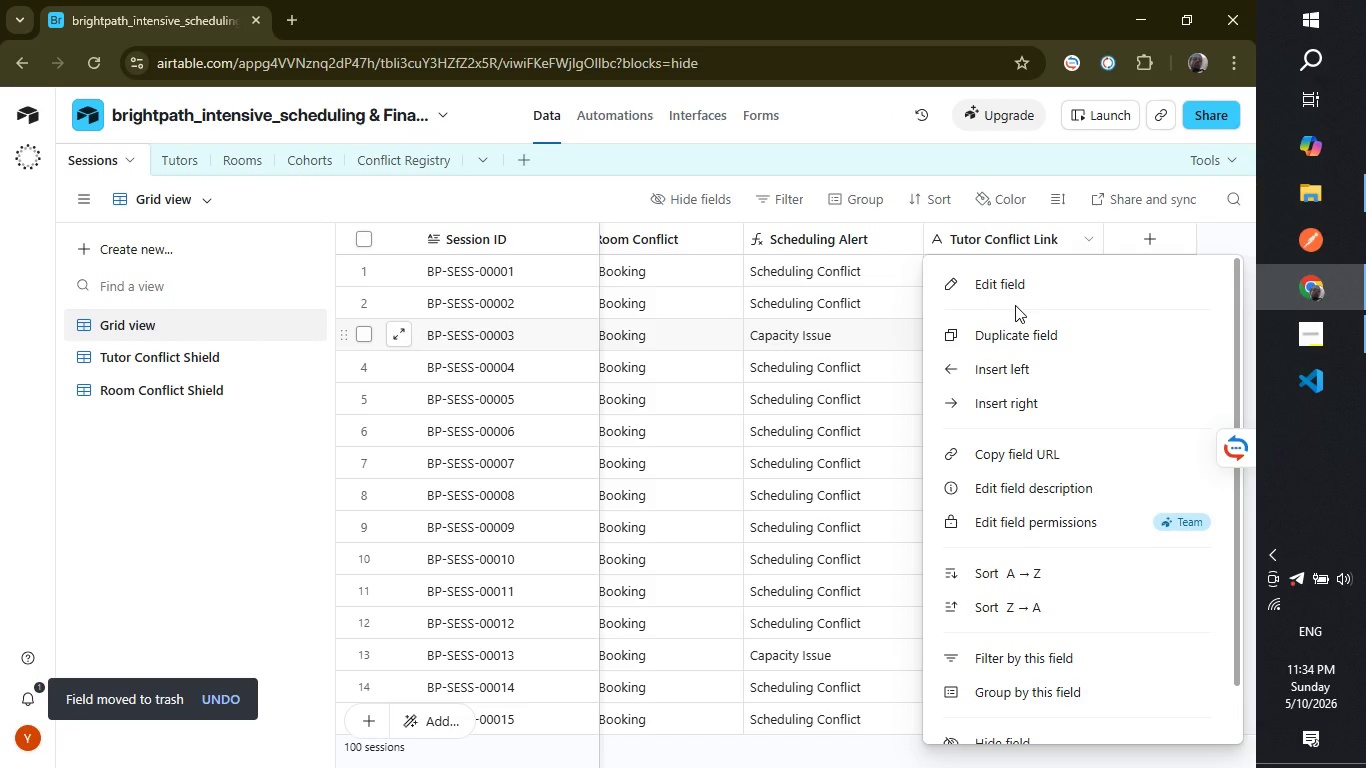 
left_click([1015, 305])
 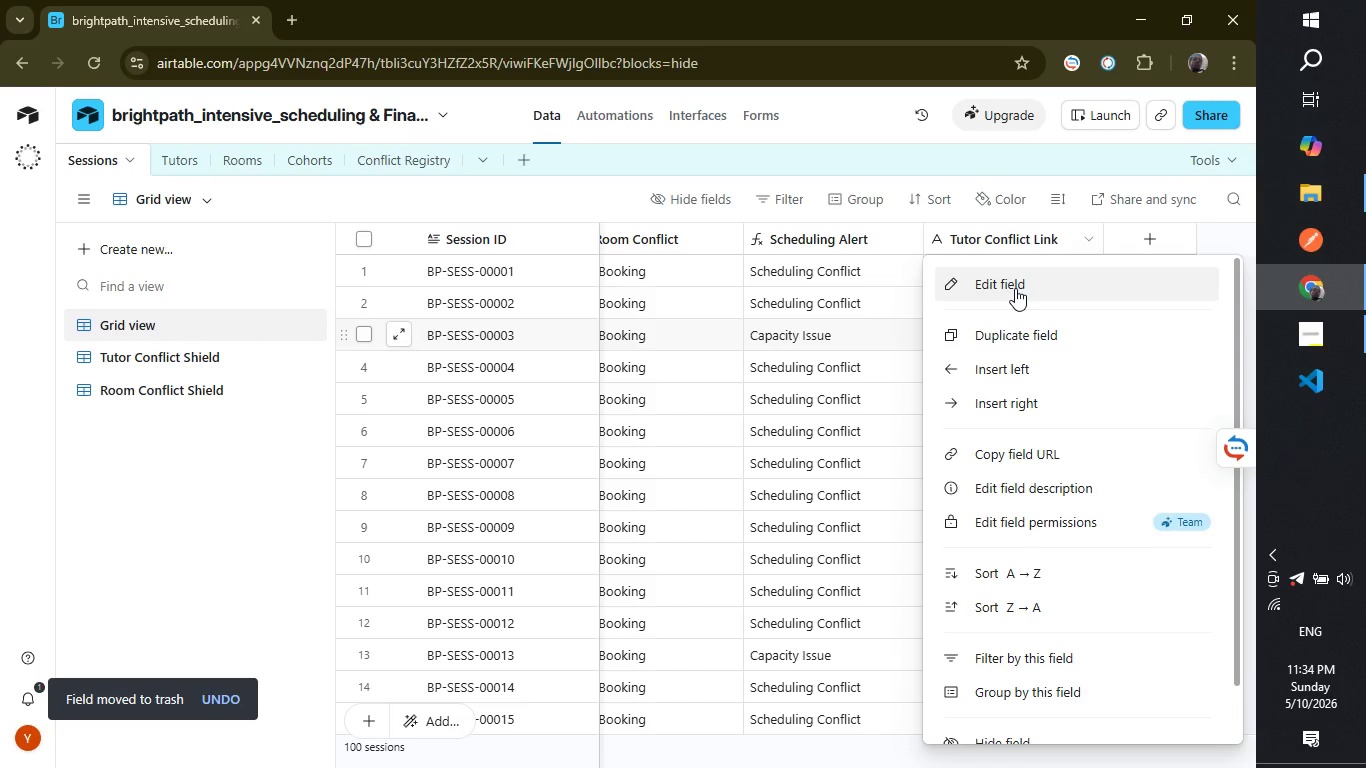 
left_click([1015, 288])
 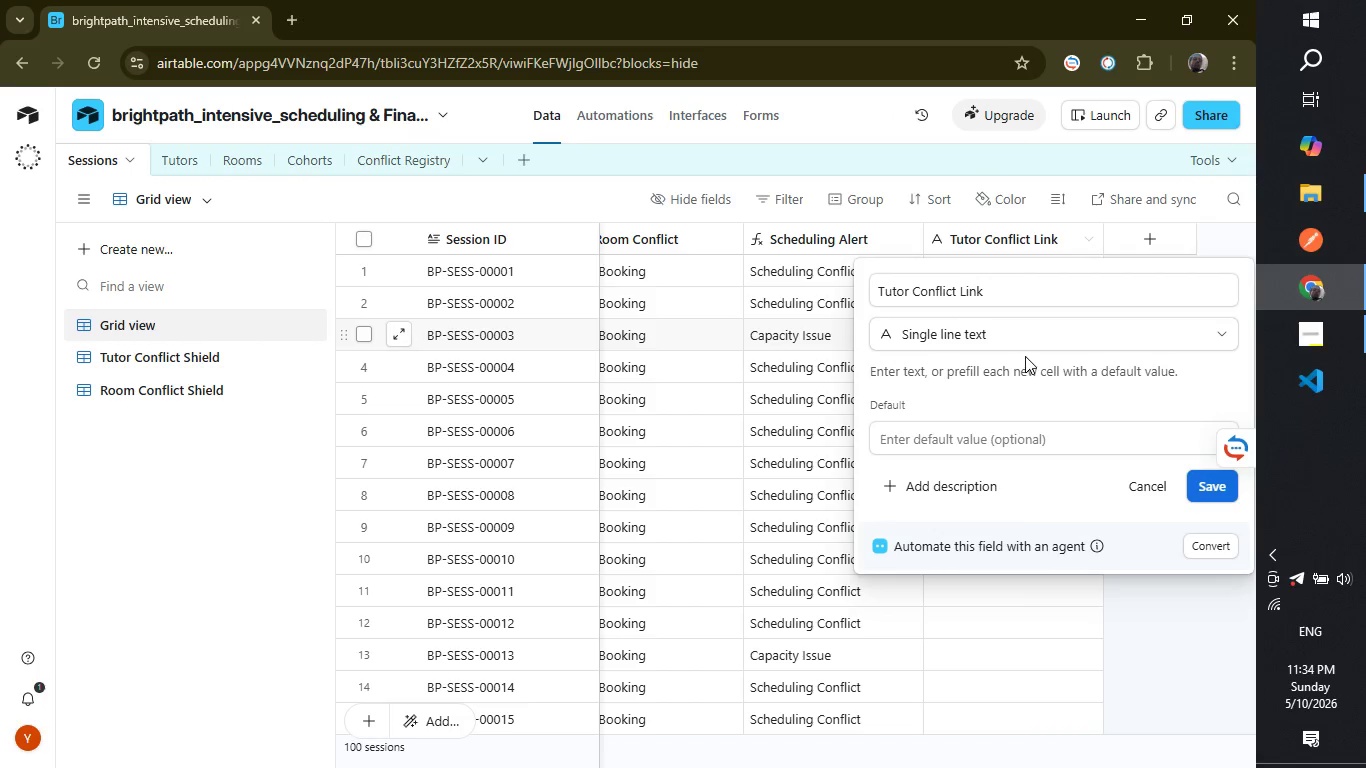 
left_click([1025, 330])
 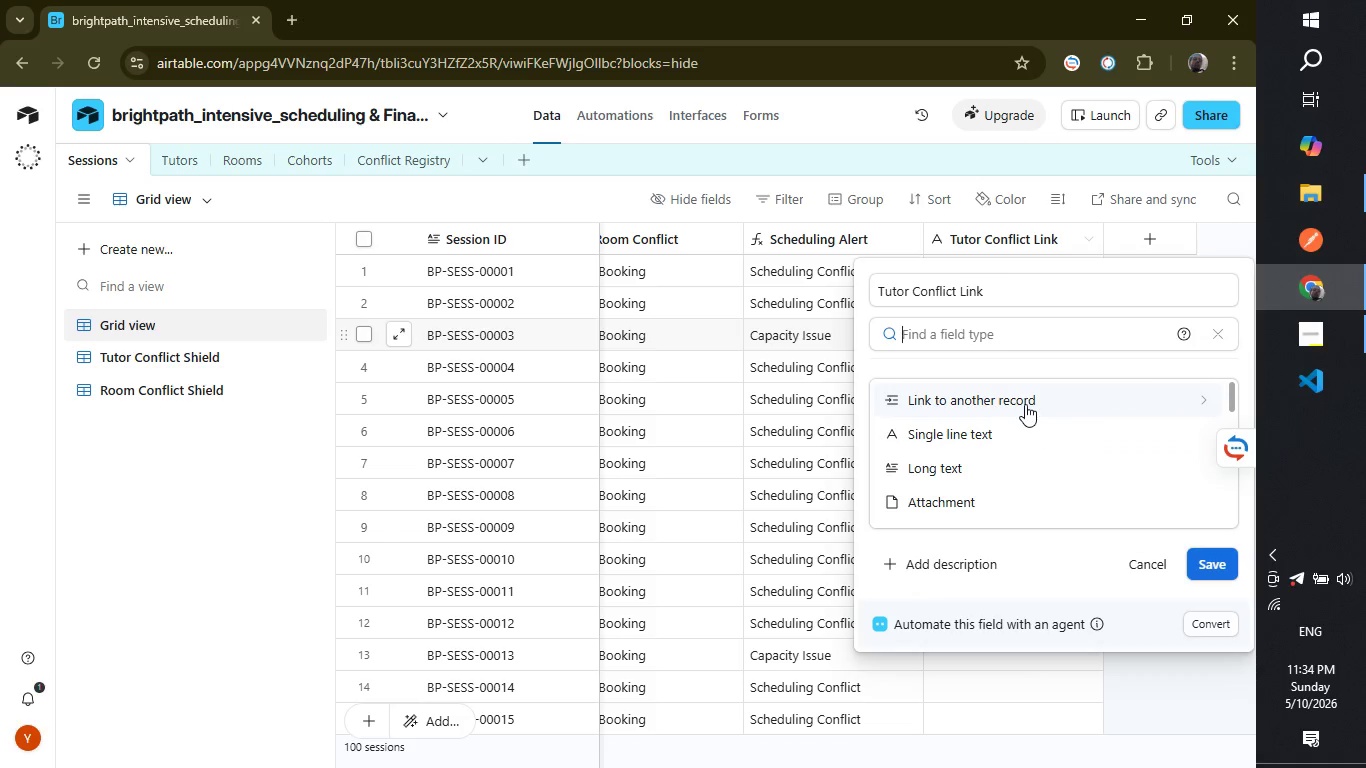 
left_click([1025, 404])
 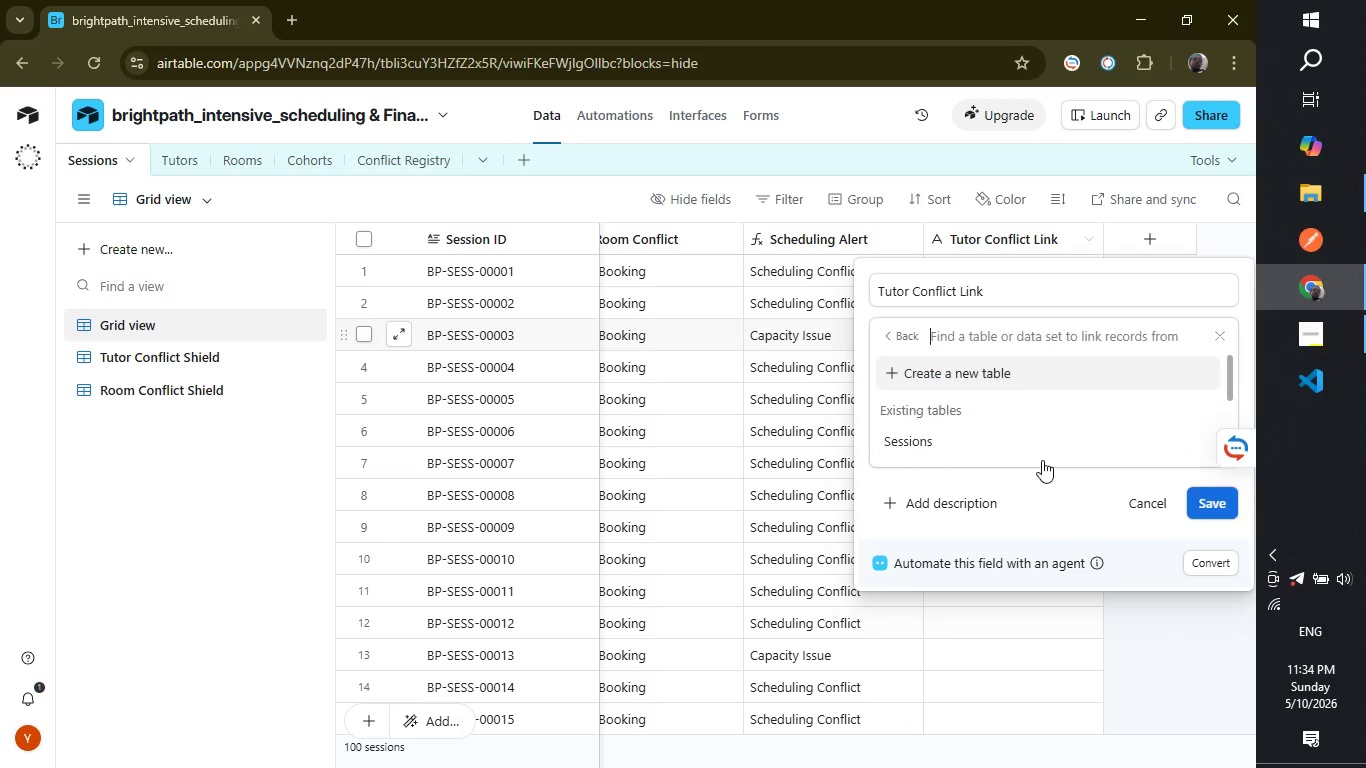 
scroll: coordinate [1042, 461], scroll_direction: down, amount: 3.0
 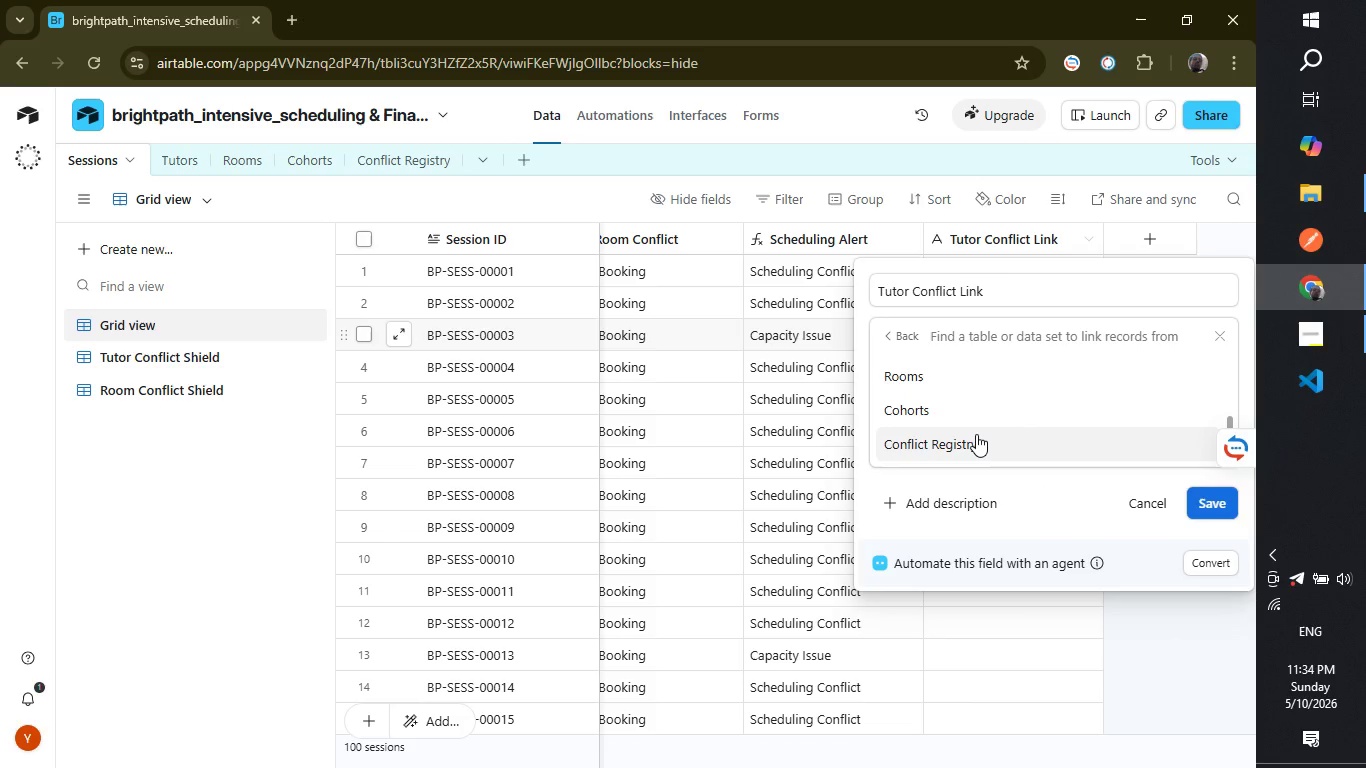 
left_click([976, 434])
 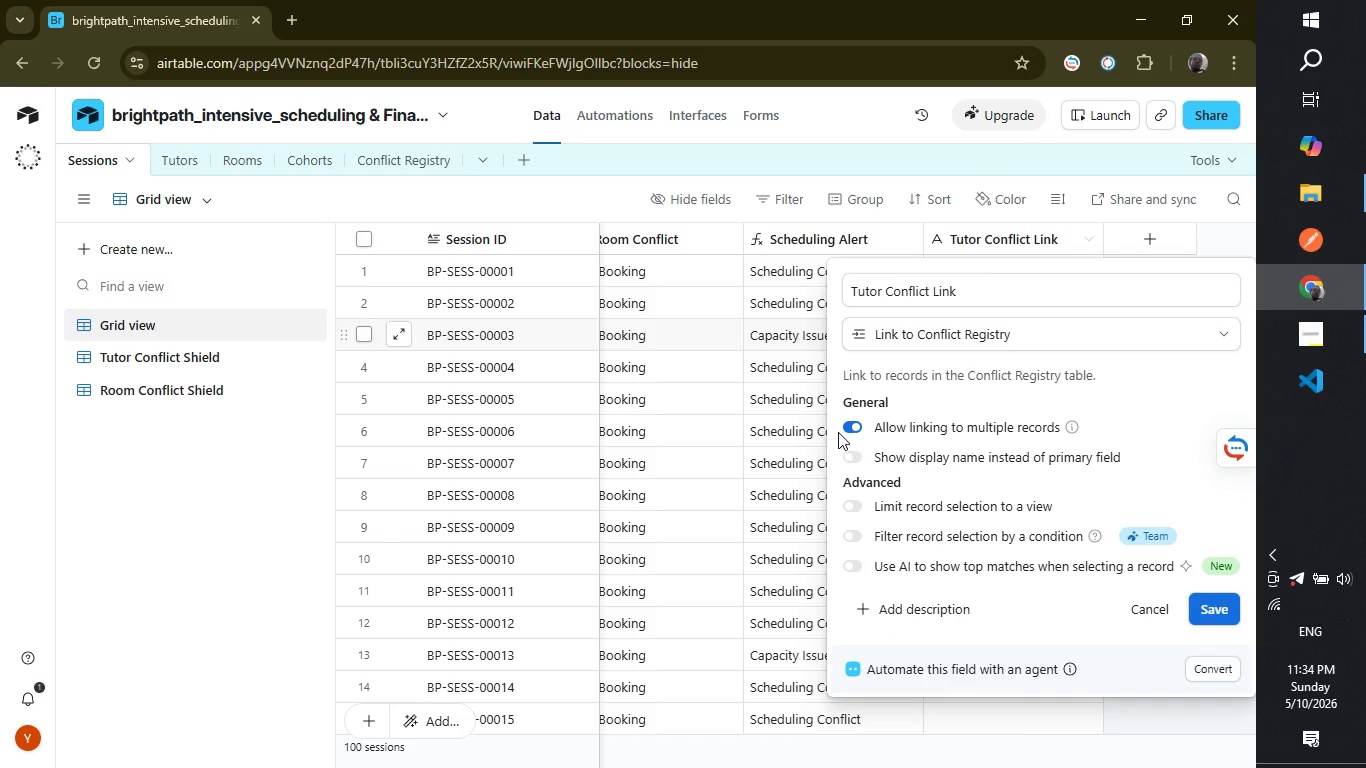 
left_click([850, 432])
 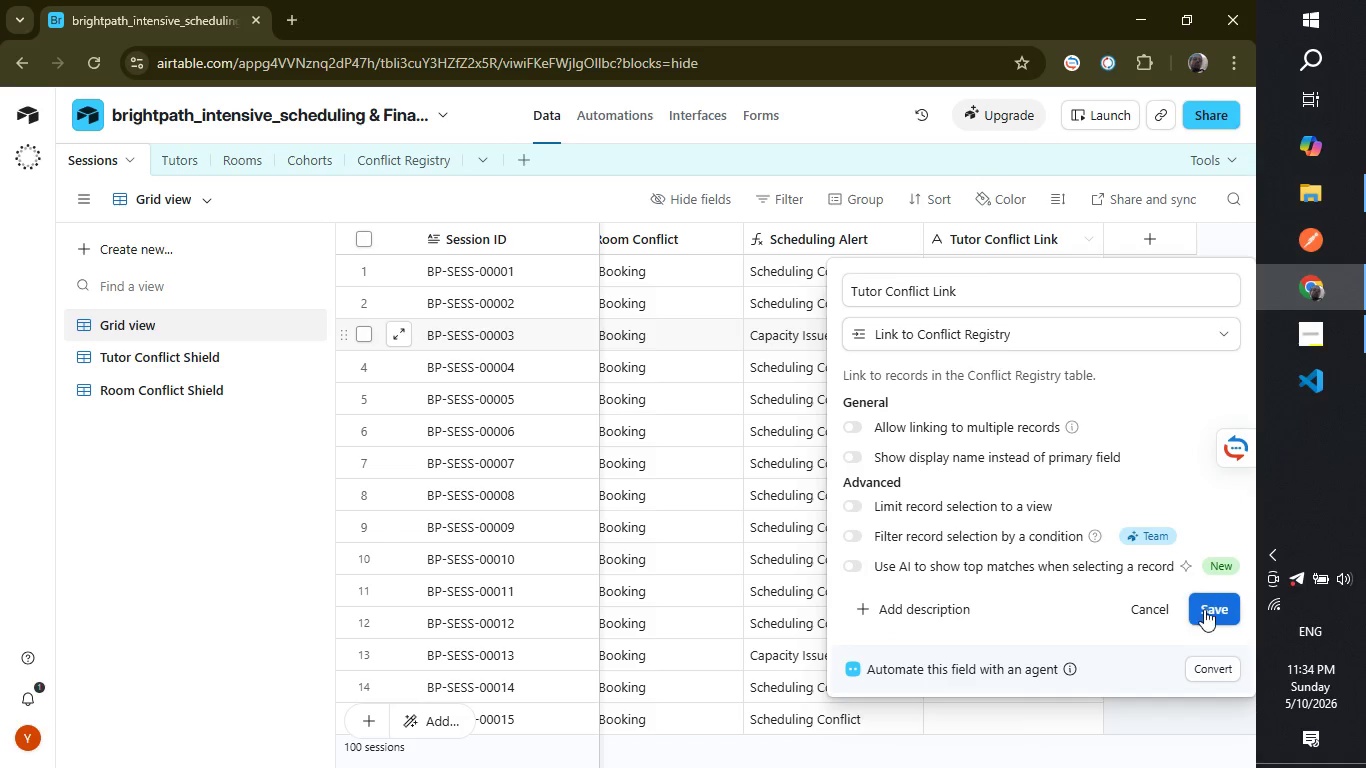 
left_click([1209, 606])
 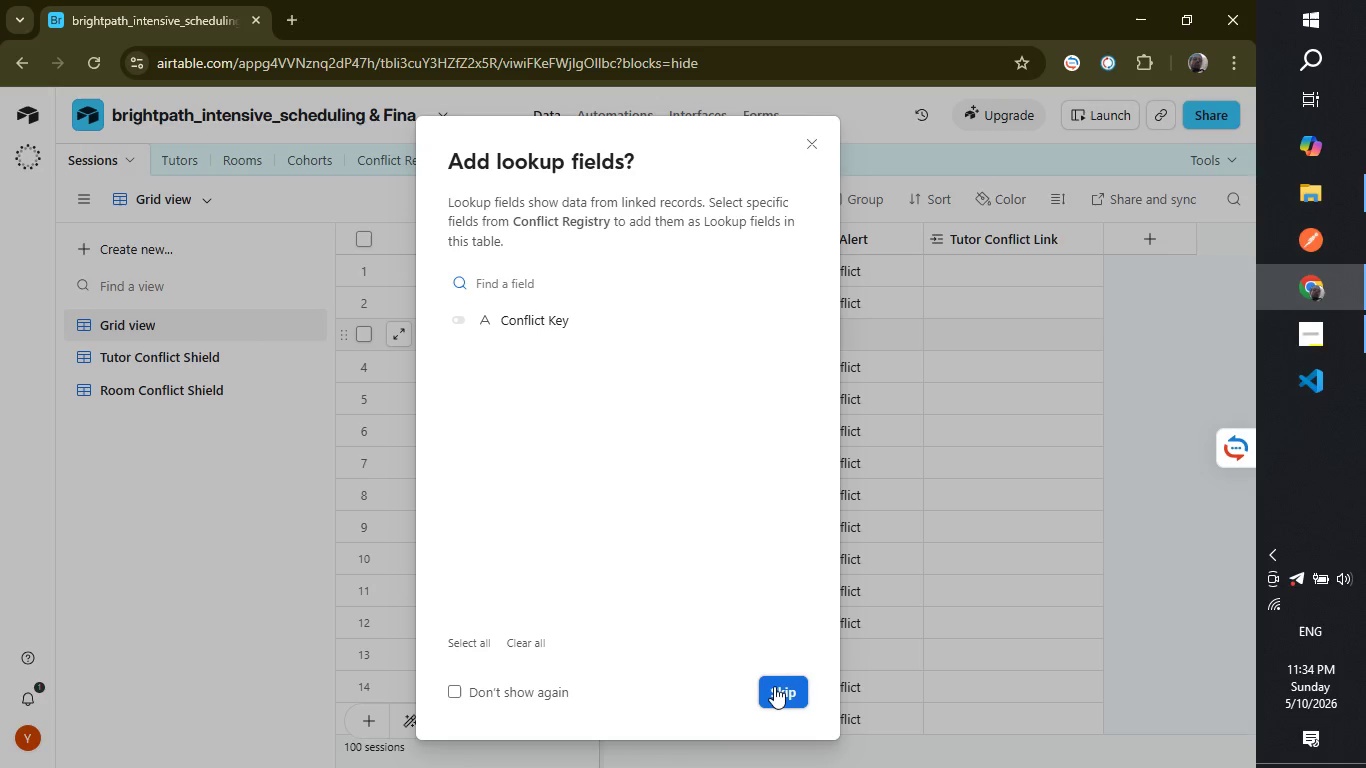 
wait(20.08)
 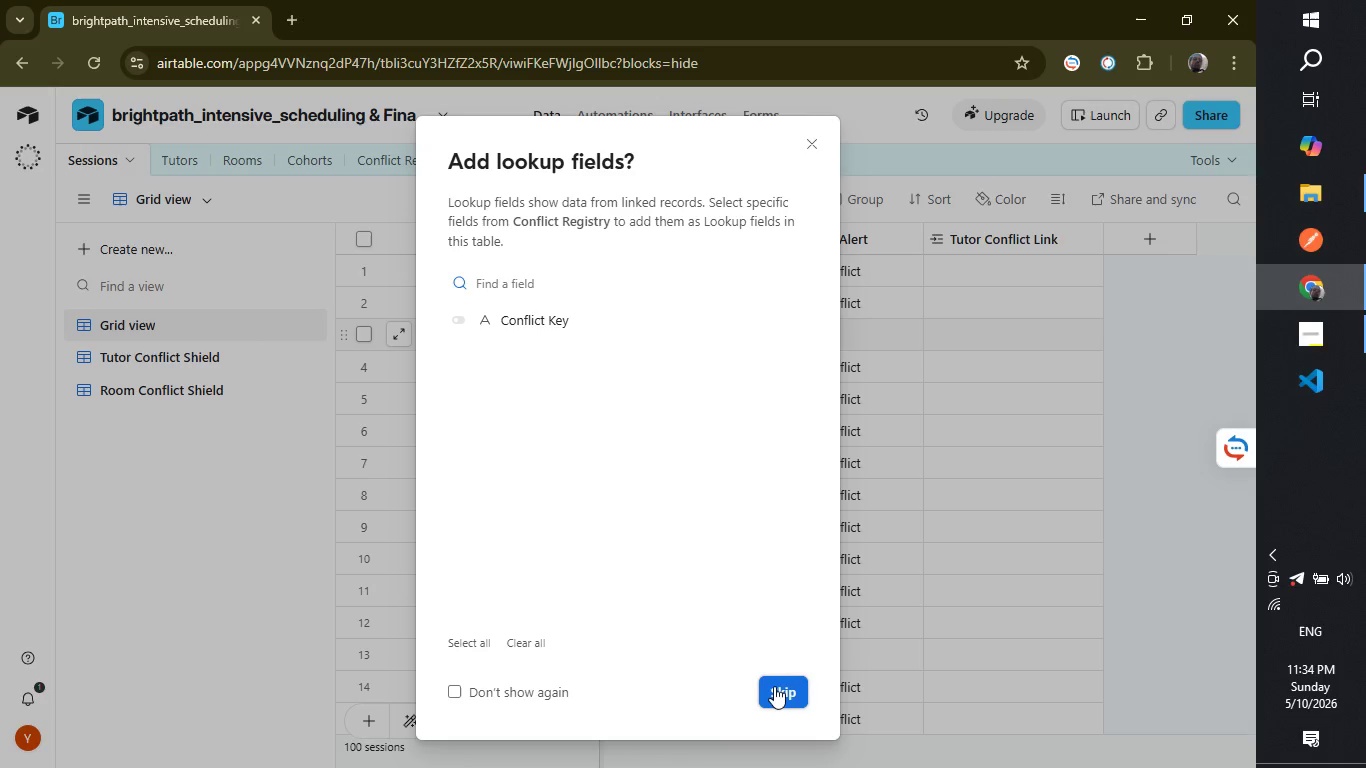 
left_click([774, 686])
 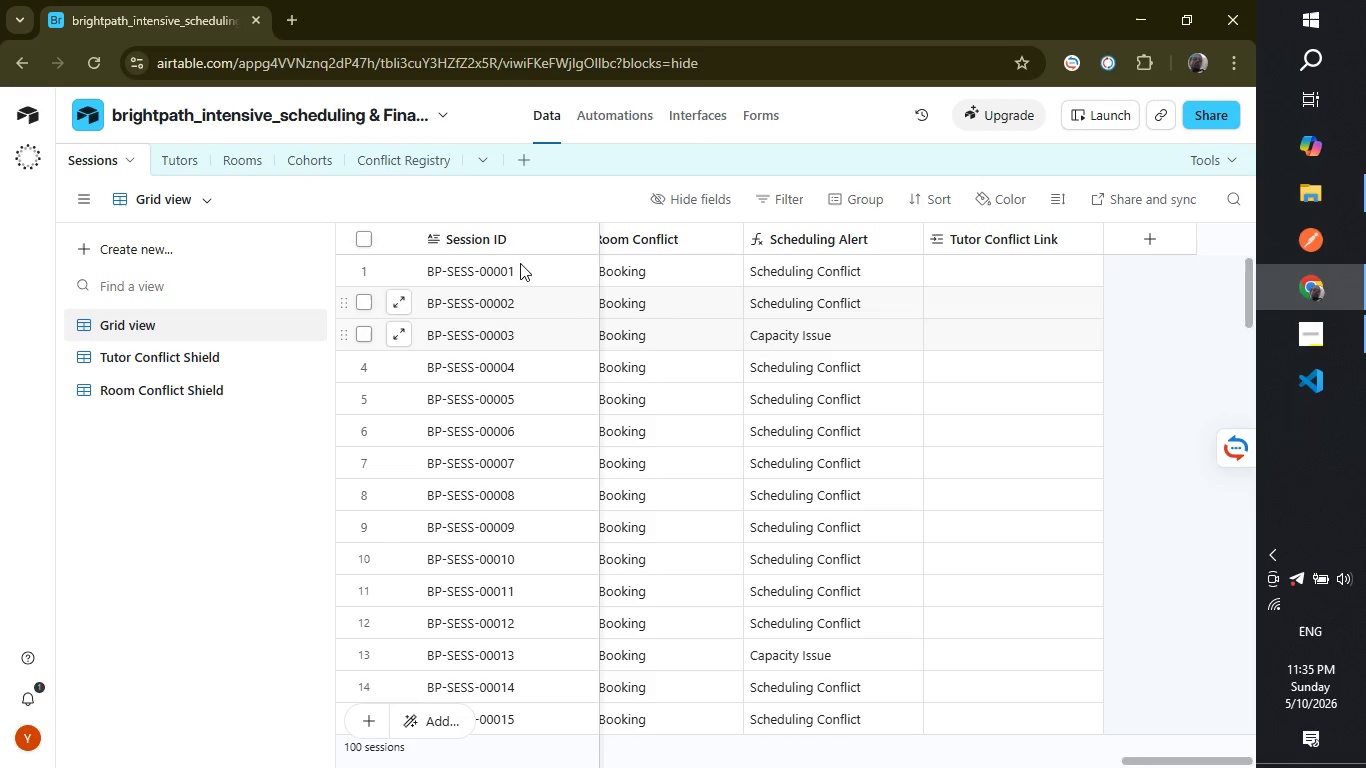 
wait(31.55)
 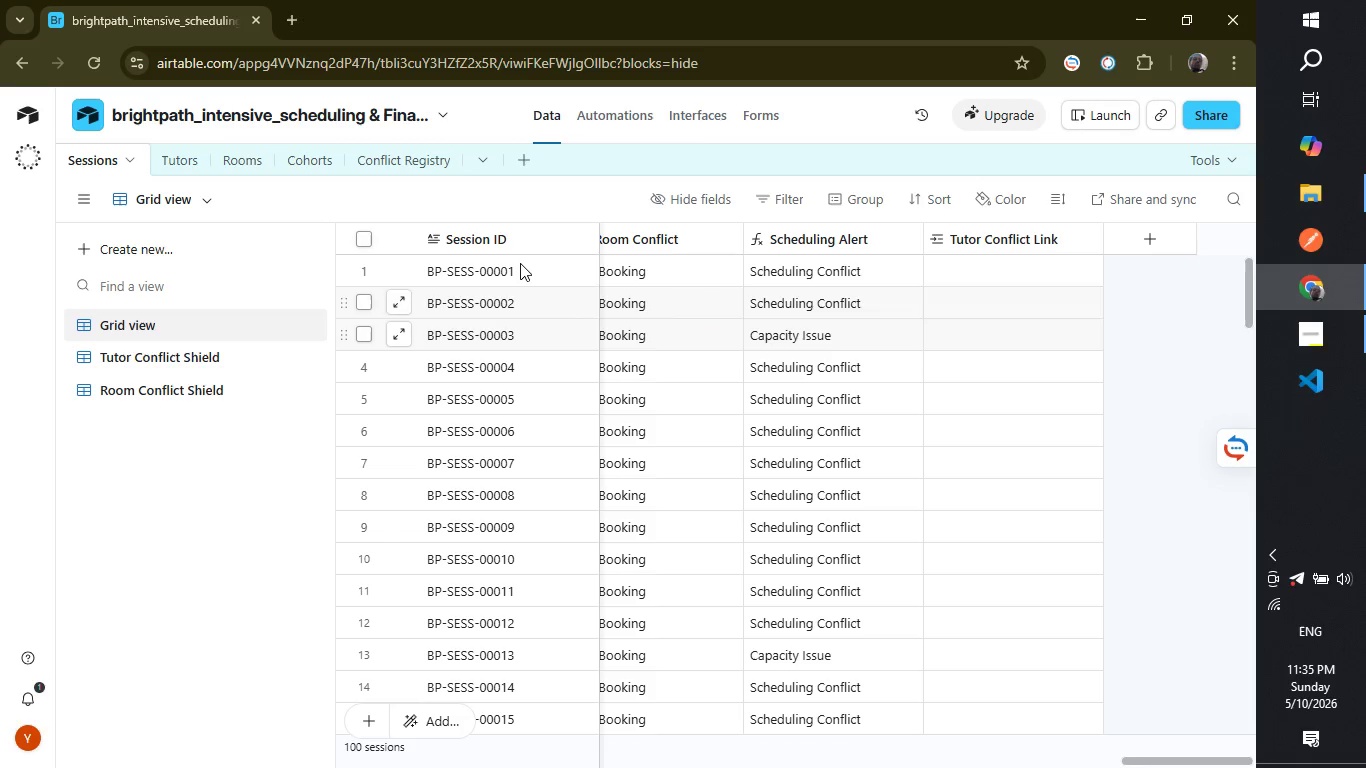 
left_click([385, 151])
 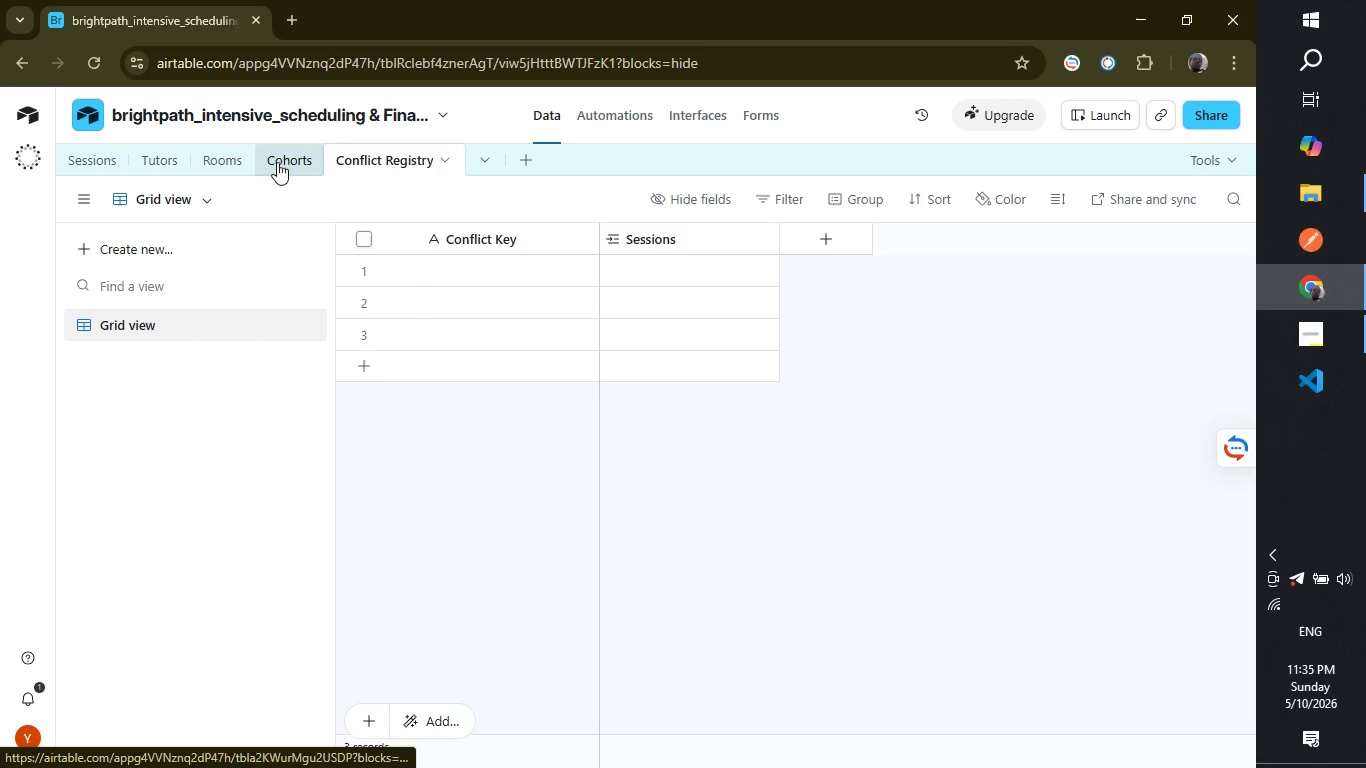 
left_click([159, 159])
 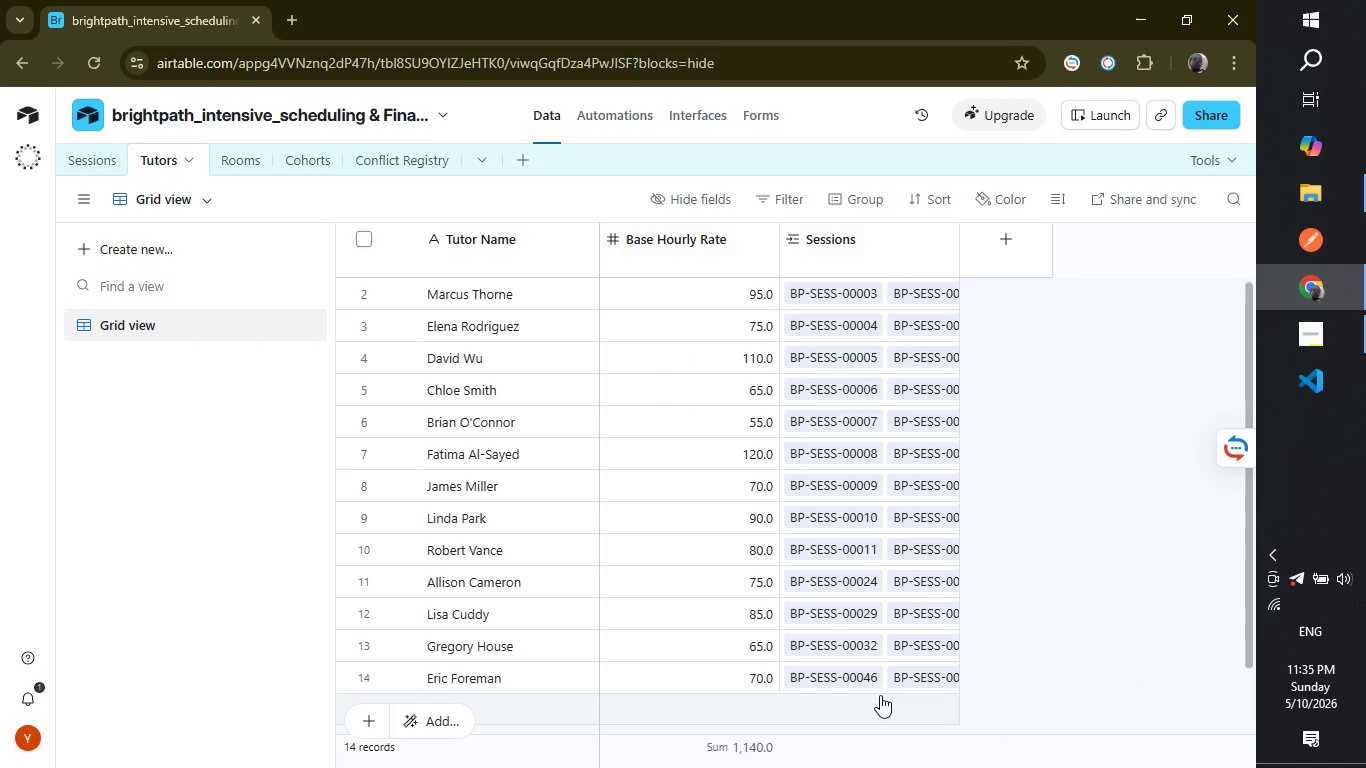 
wait(7.53)
 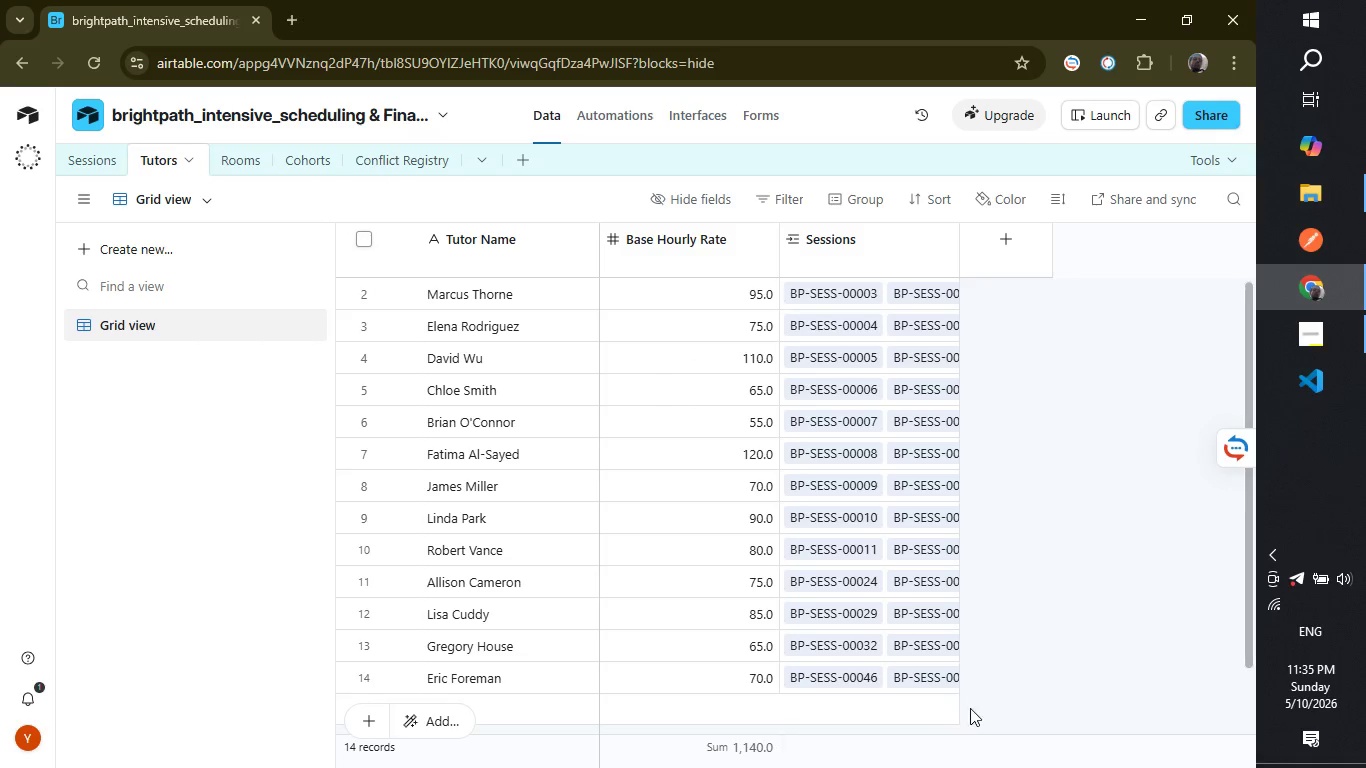 
scroll: coordinate [966, 553], scroll_direction: down, amount: 2.0
 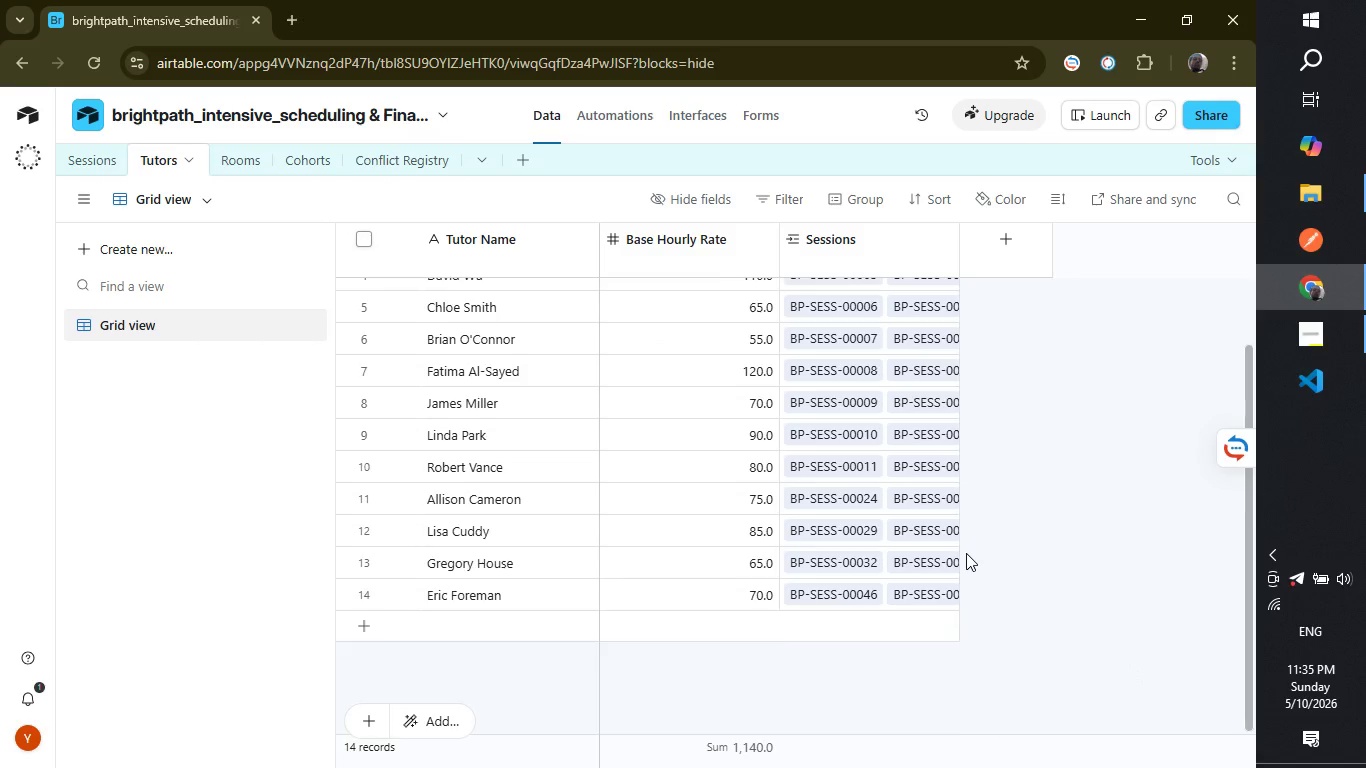 
scroll: coordinate [966, 553], scroll_direction: up, amount: 3.0
 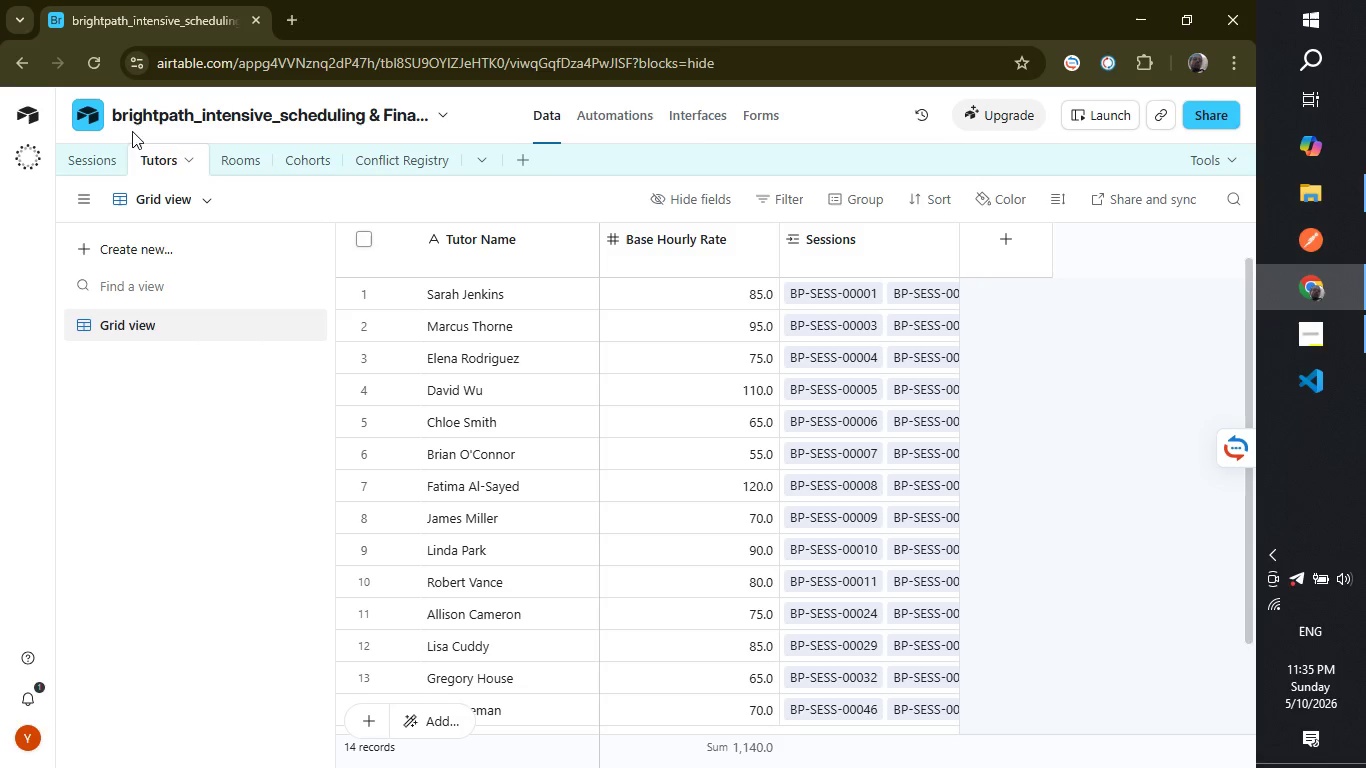 
left_click([86, 164])
 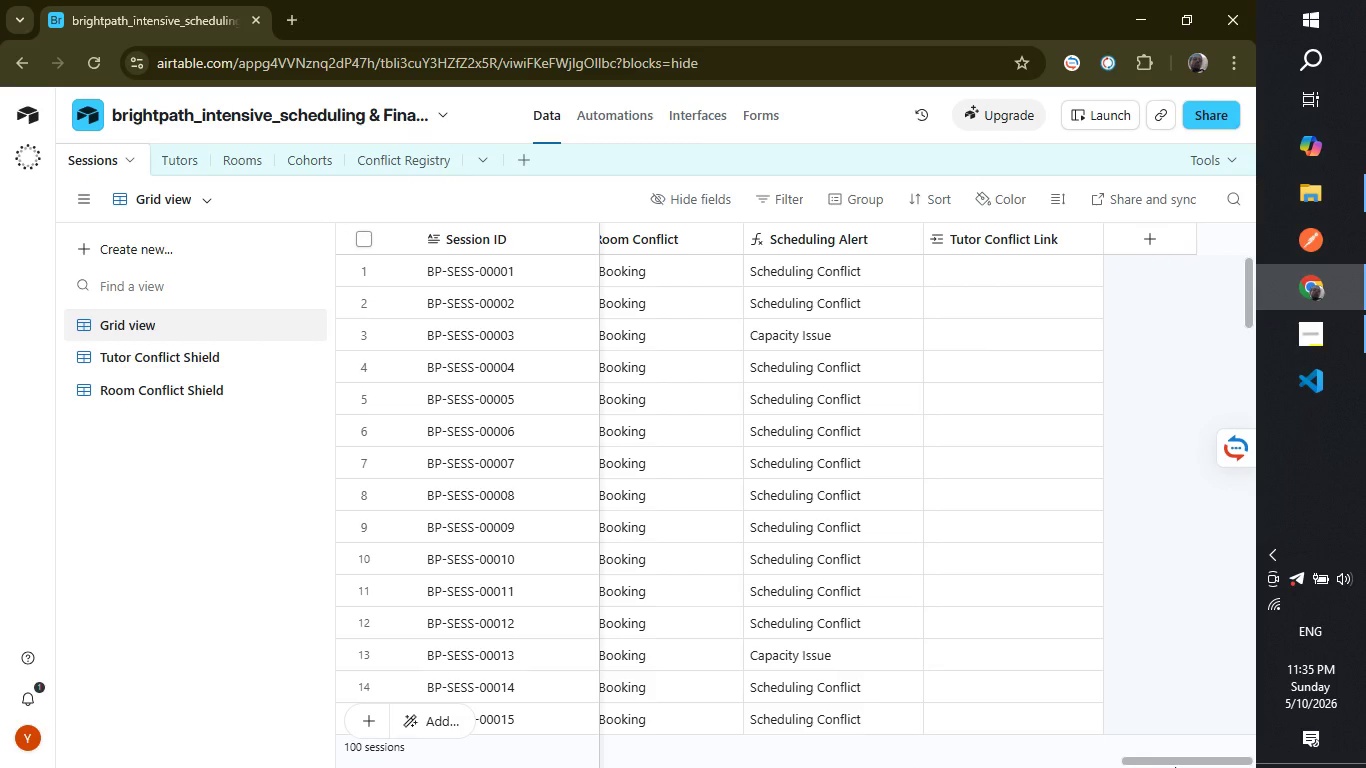 
left_click_drag(start_coordinate=[1174, 757], to_coordinate=[1058, 767])
 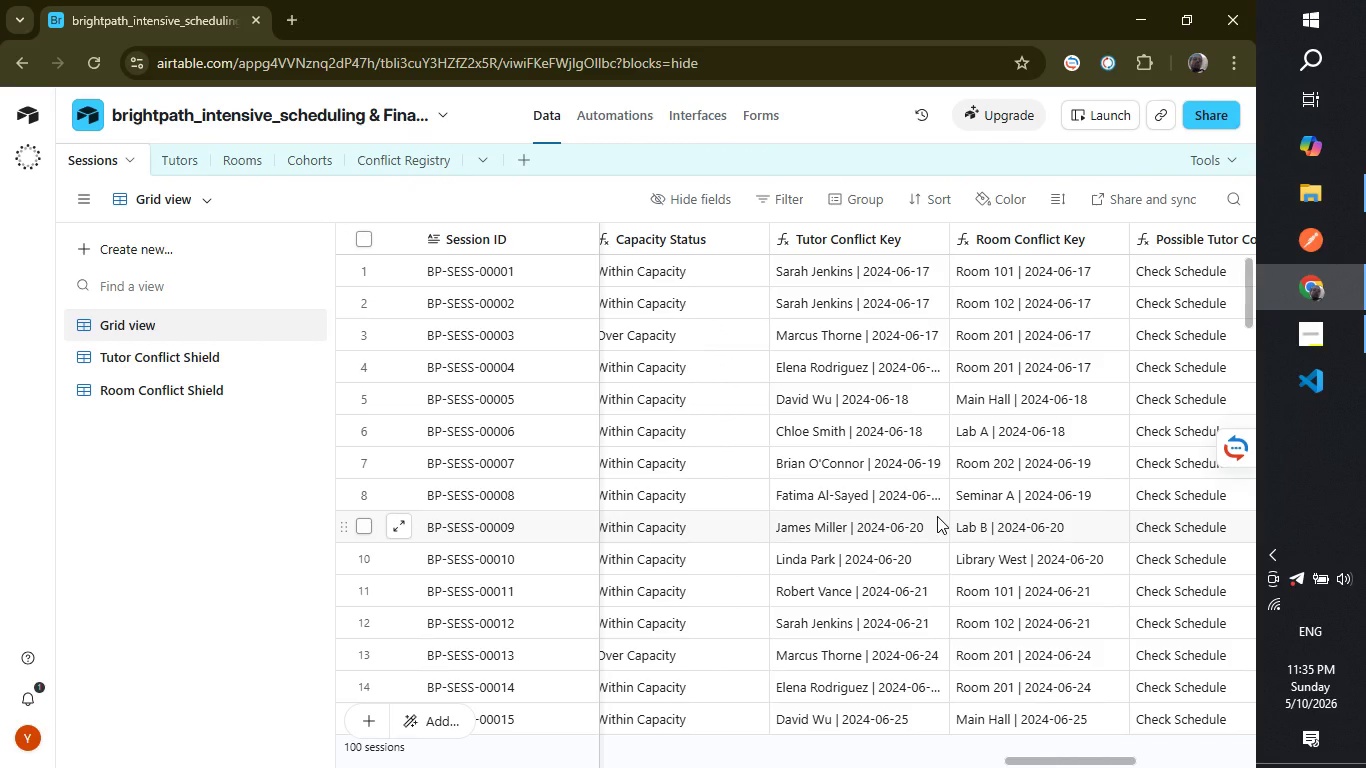 
scroll: coordinate [937, 516], scroll_direction: up, amount: 3.0
 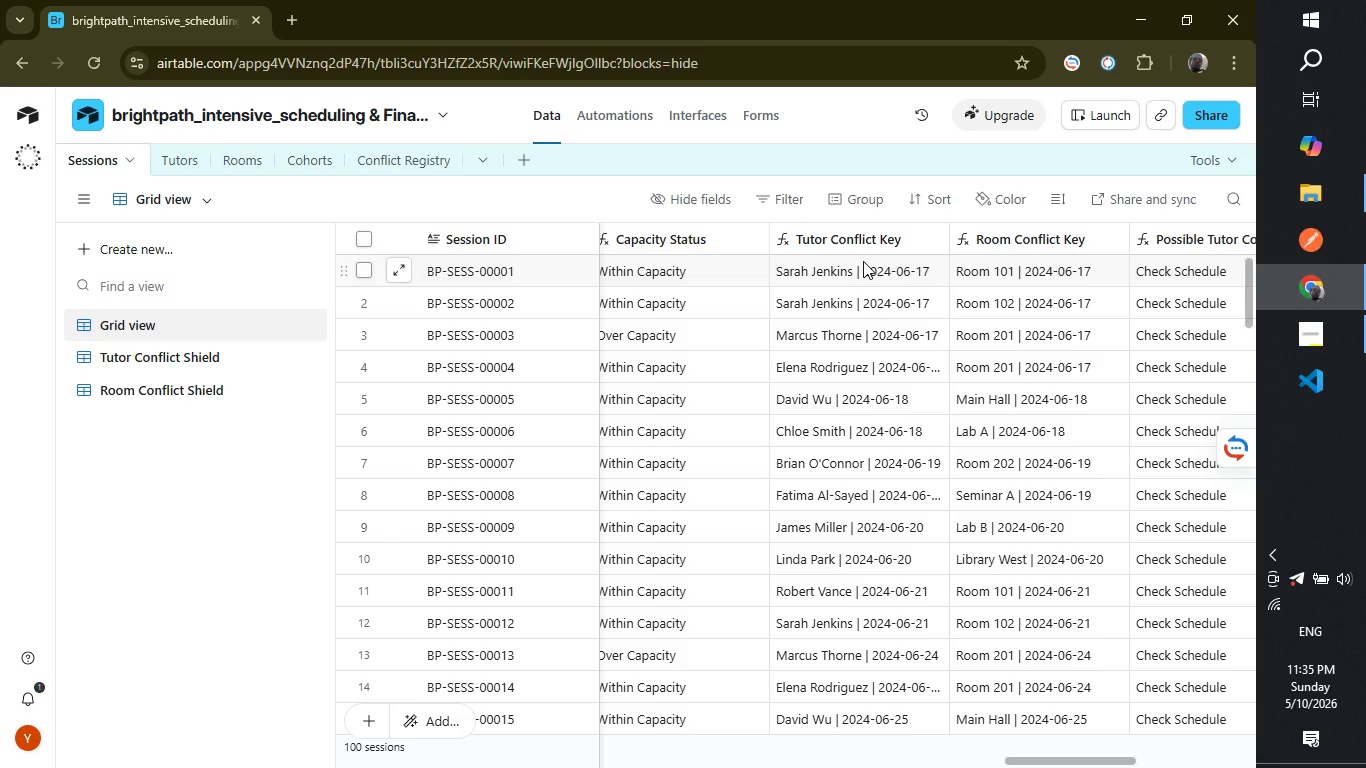 
left_click_drag(start_coordinate=[864, 266], to_coordinate=[853, 559])
 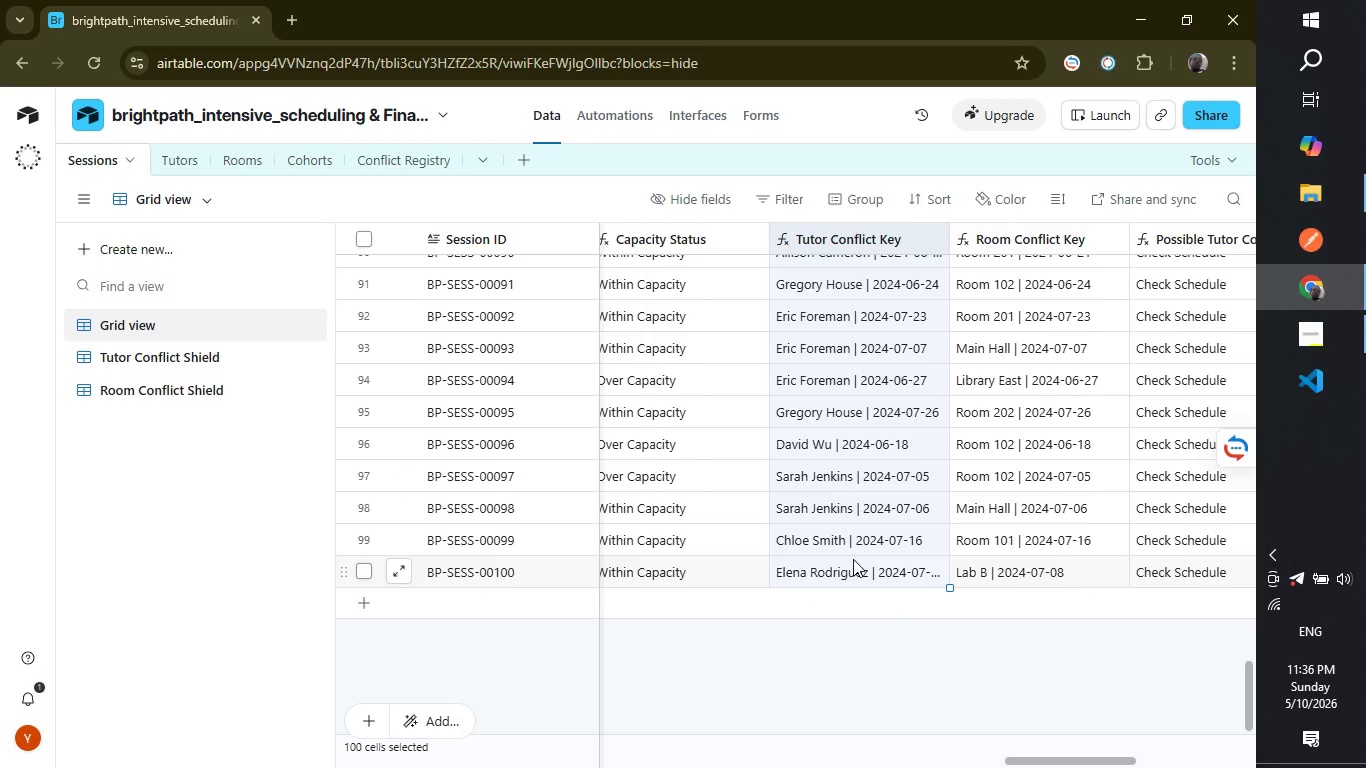 
wait(5.61)
 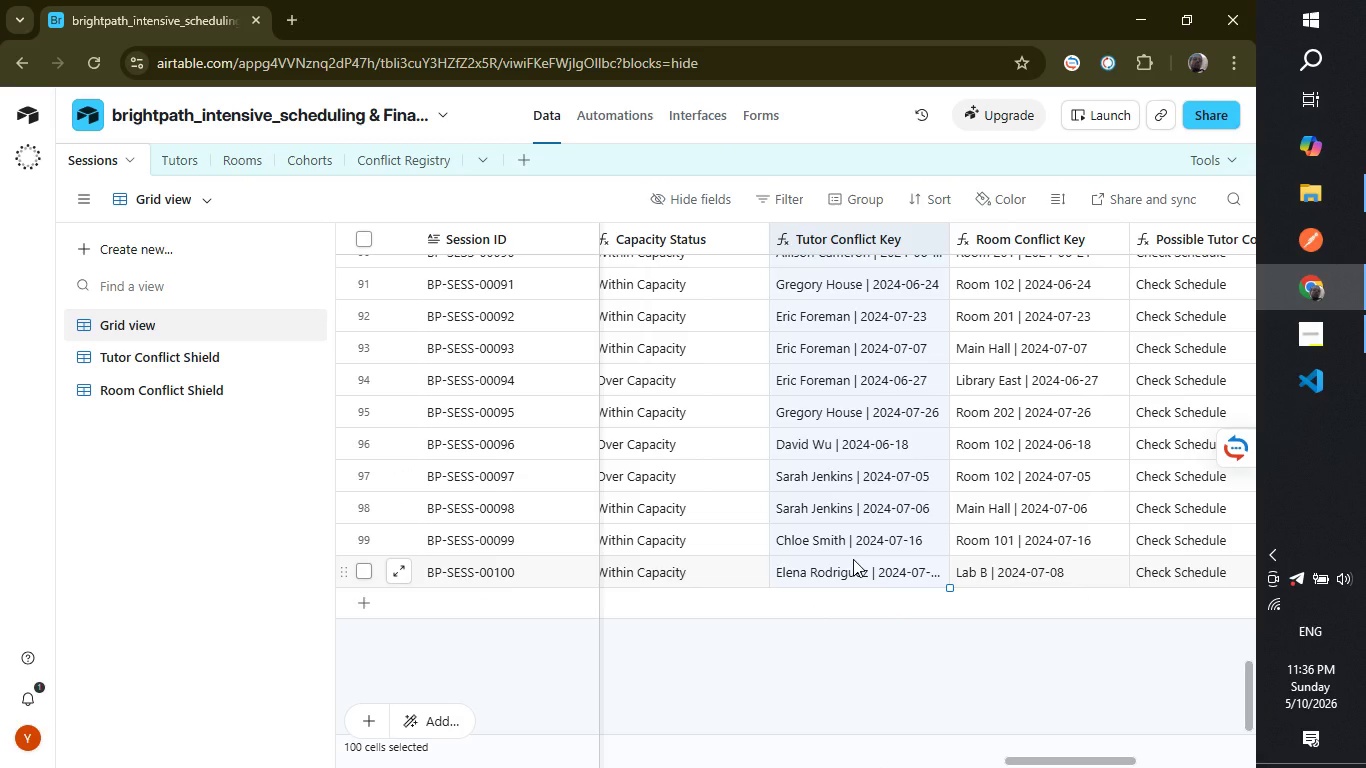 
key(Control+C)
 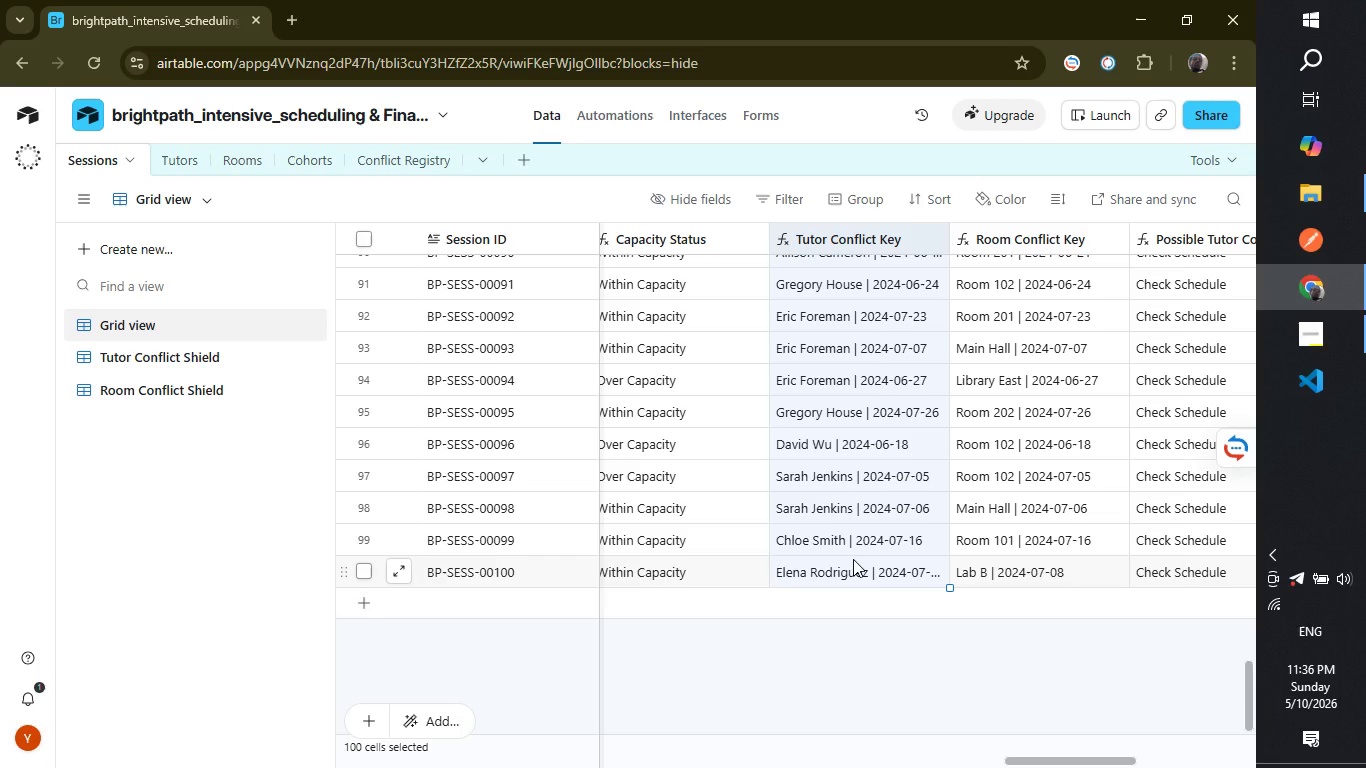 
wait(31.66)
 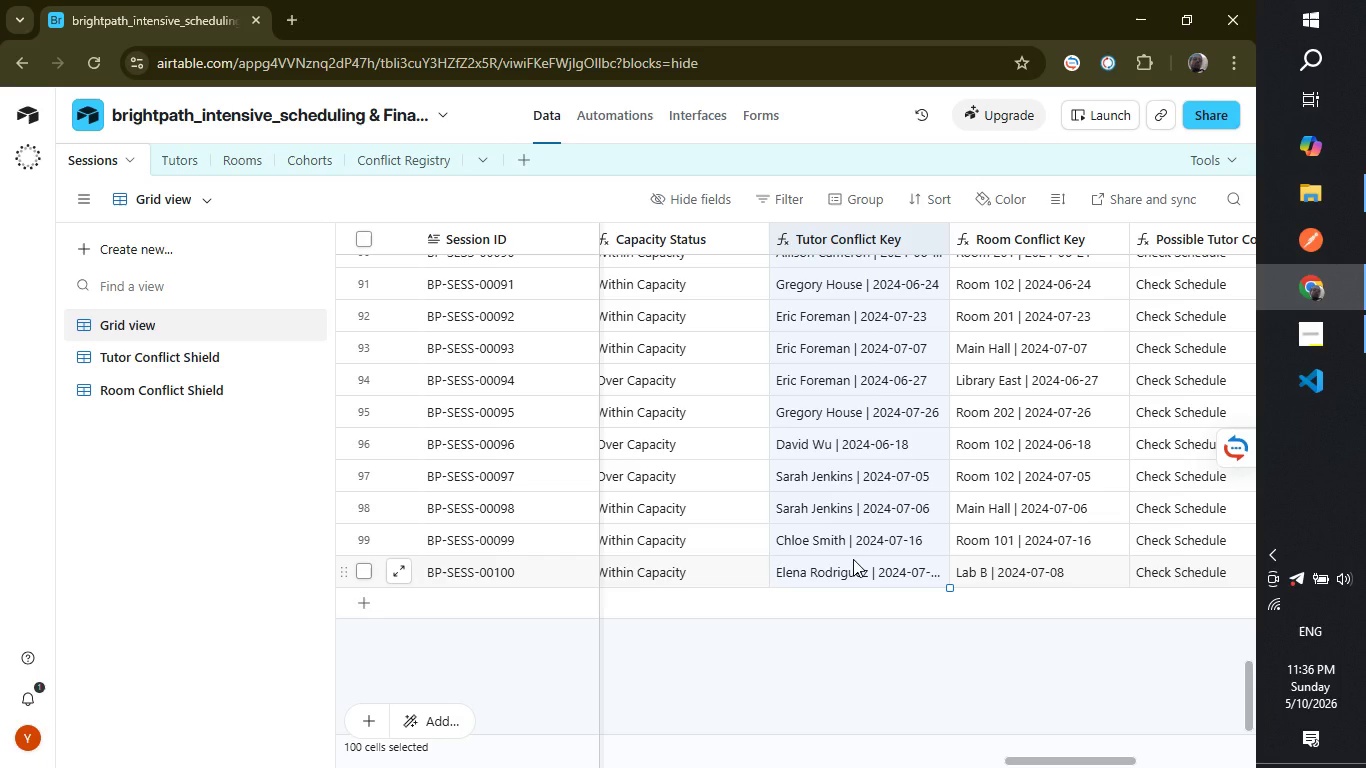 
left_click_drag(start_coordinate=[1056, 757], to_coordinate=[1223, 732])
 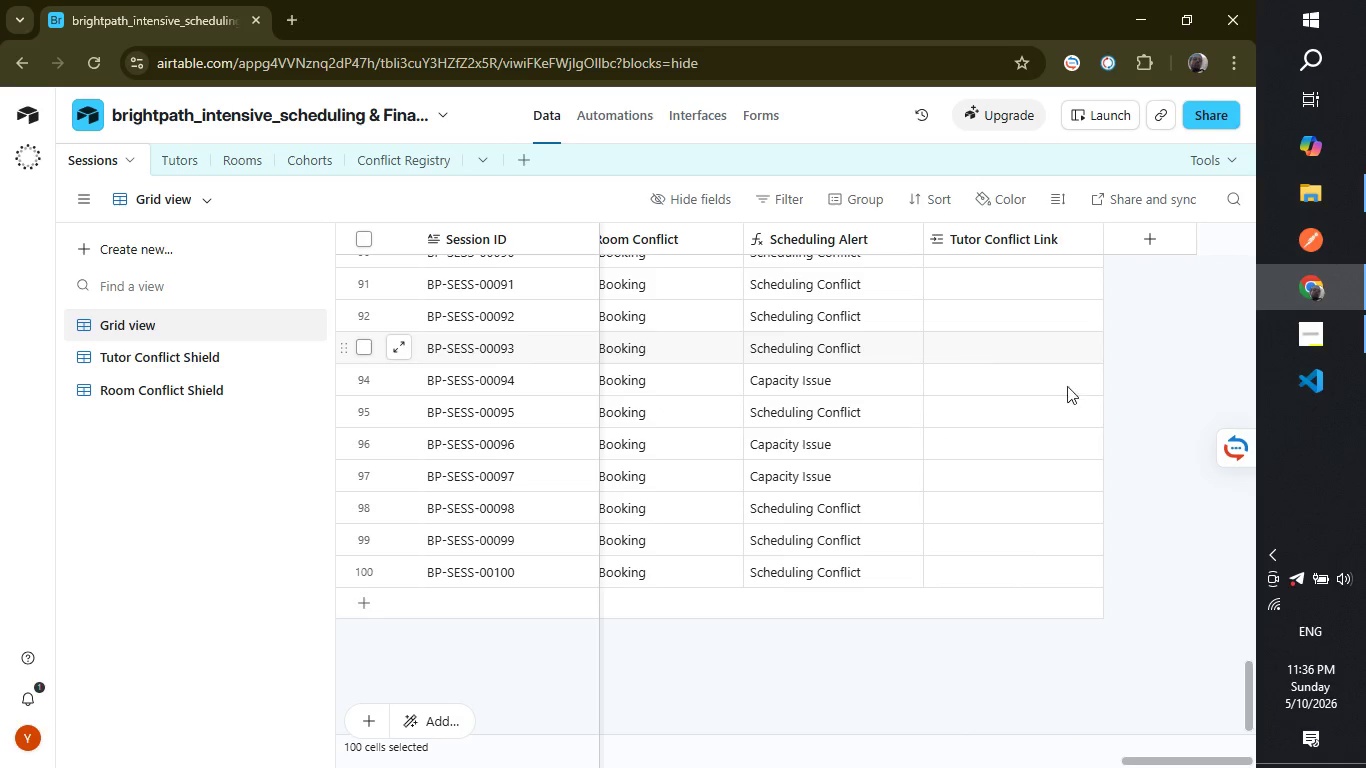 
scroll: coordinate [1092, 383], scroll_direction: up, amount: 36.0
 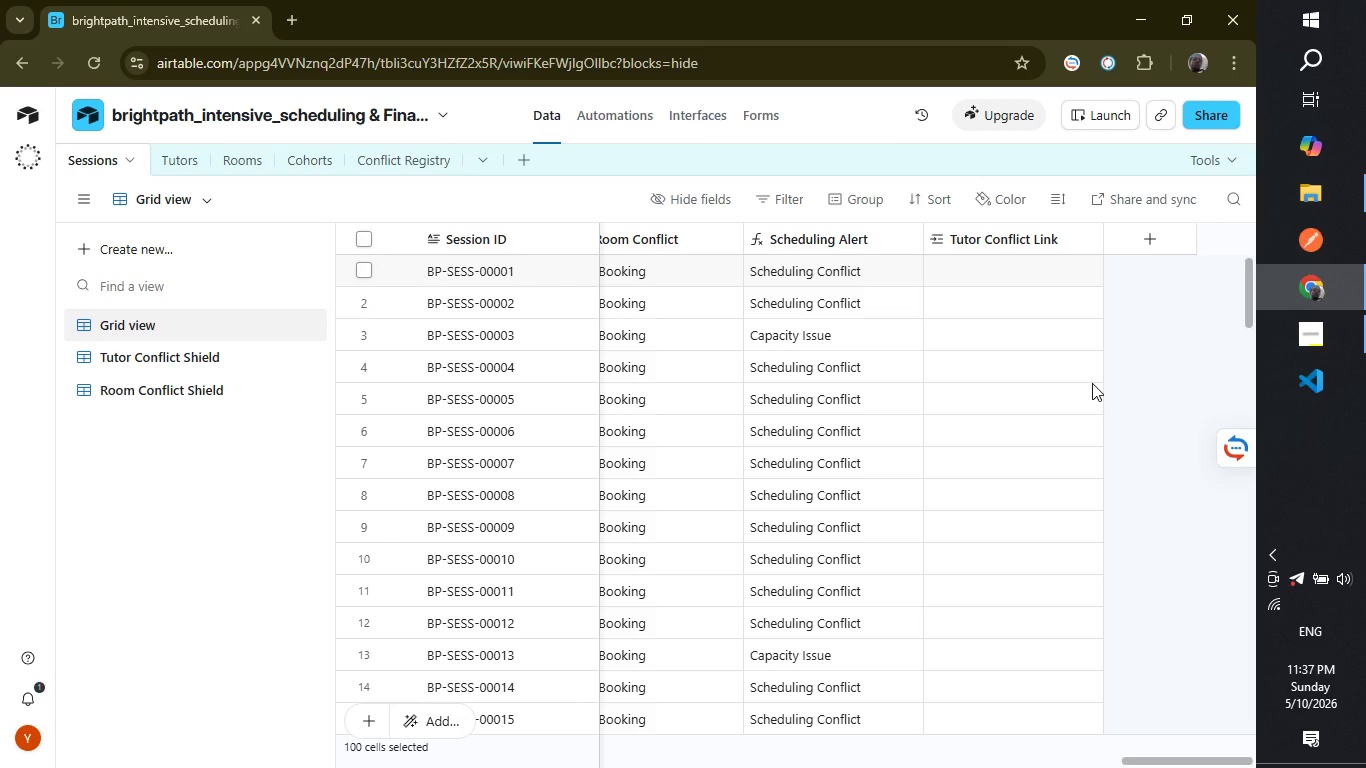 
wait(13.43)
 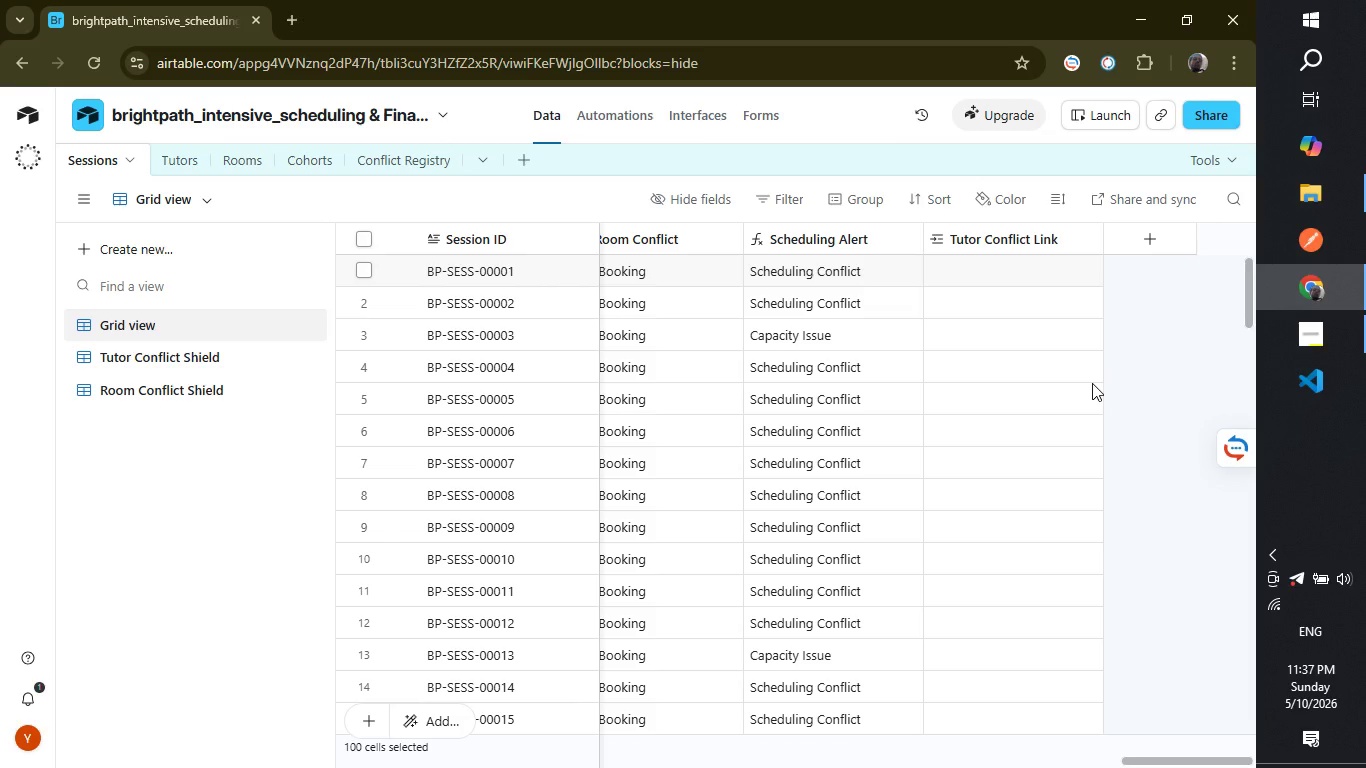 
scroll: coordinate [1092, 383], scroll_direction: up, amount: 4.0
 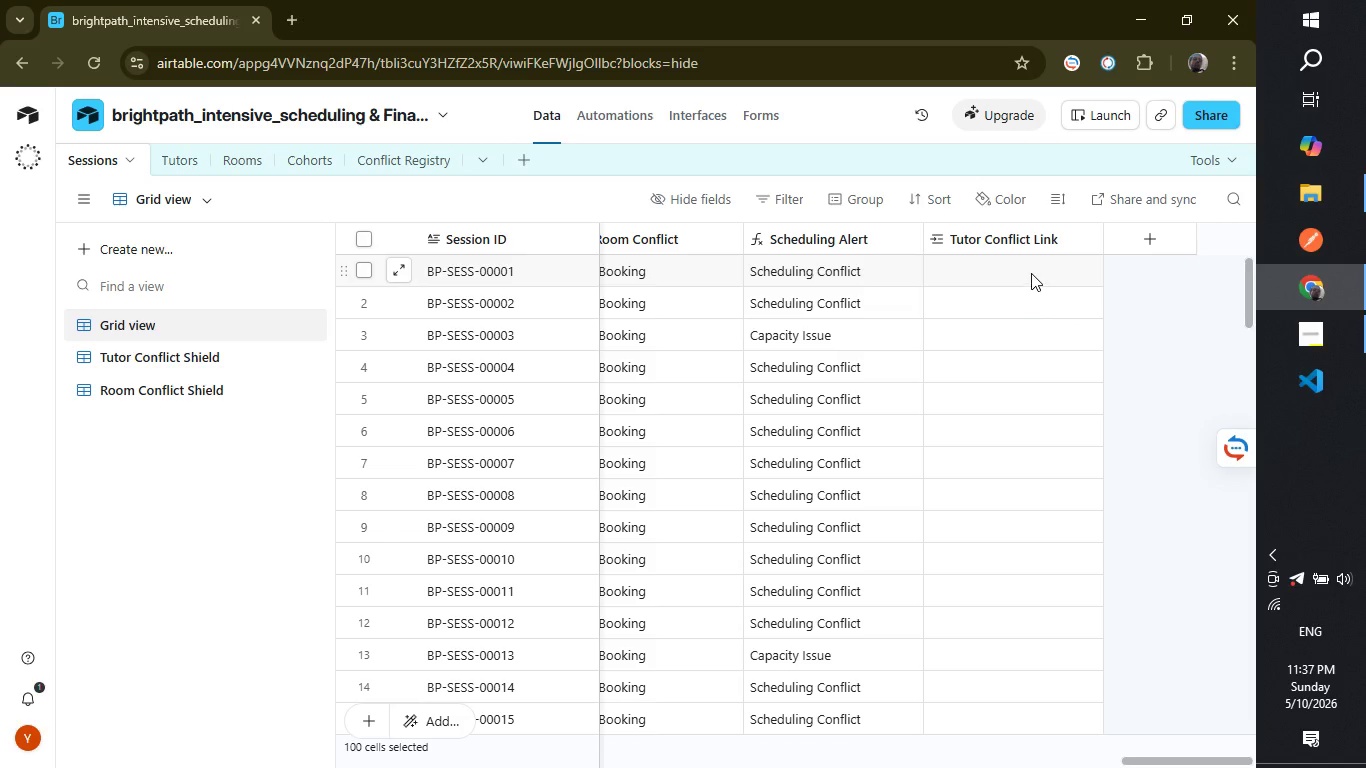 
left_click([1031, 273])
 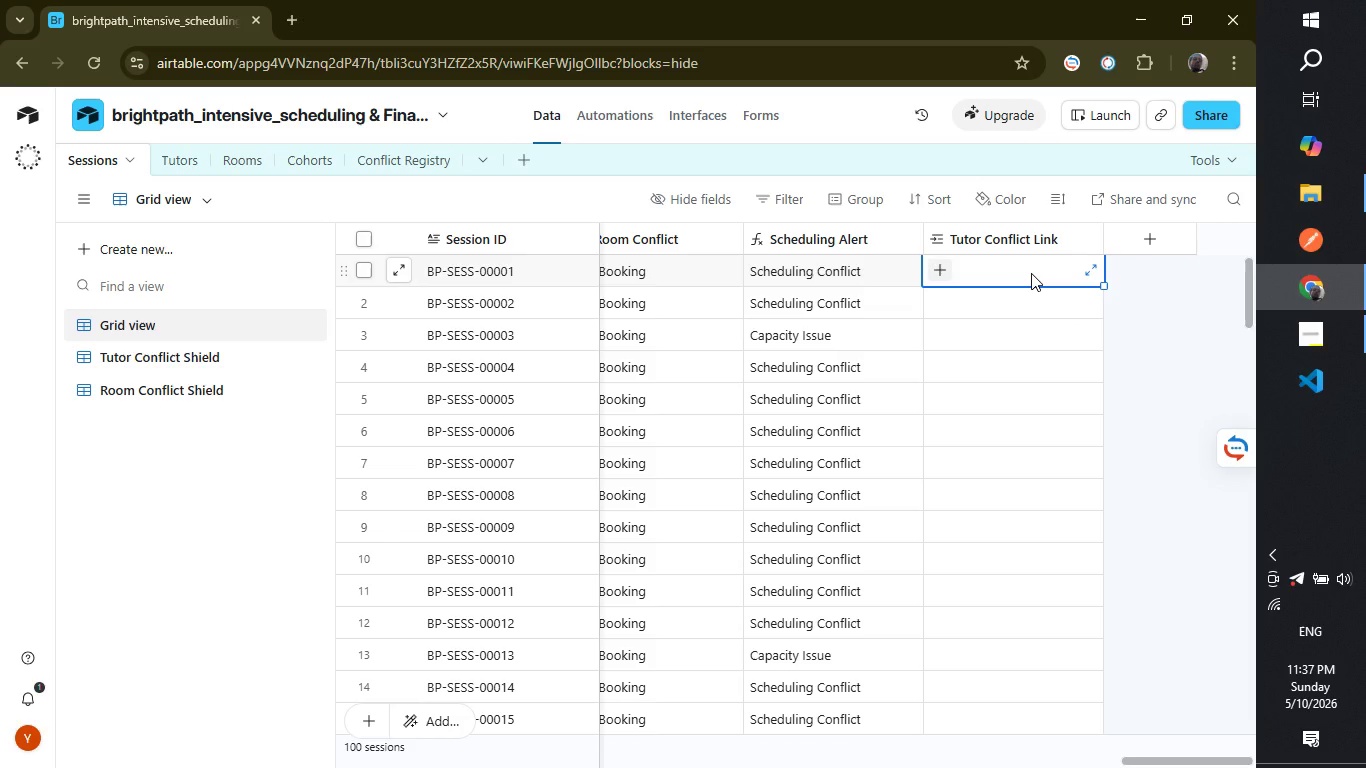 
key(Control+V)
 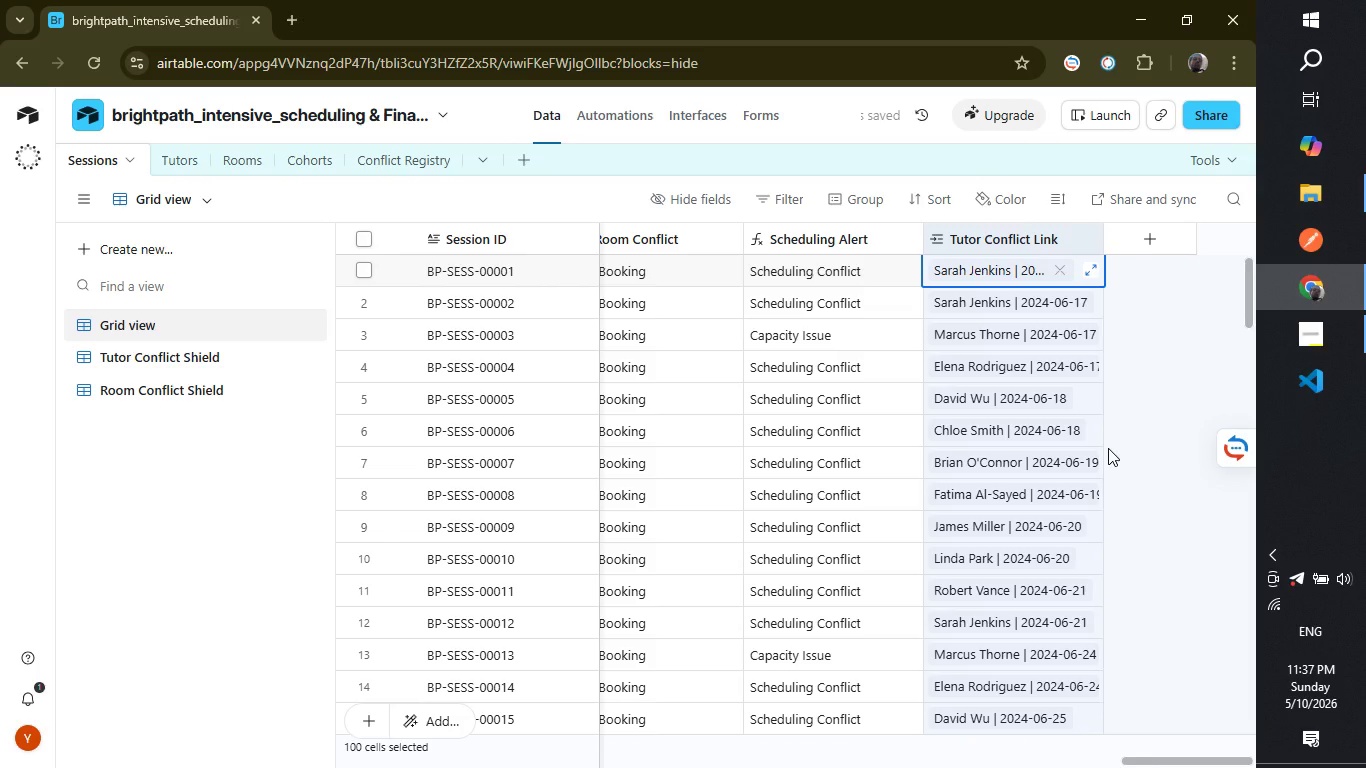 
scroll: coordinate [1108, 448], scroll_direction: up, amount: 7.0
 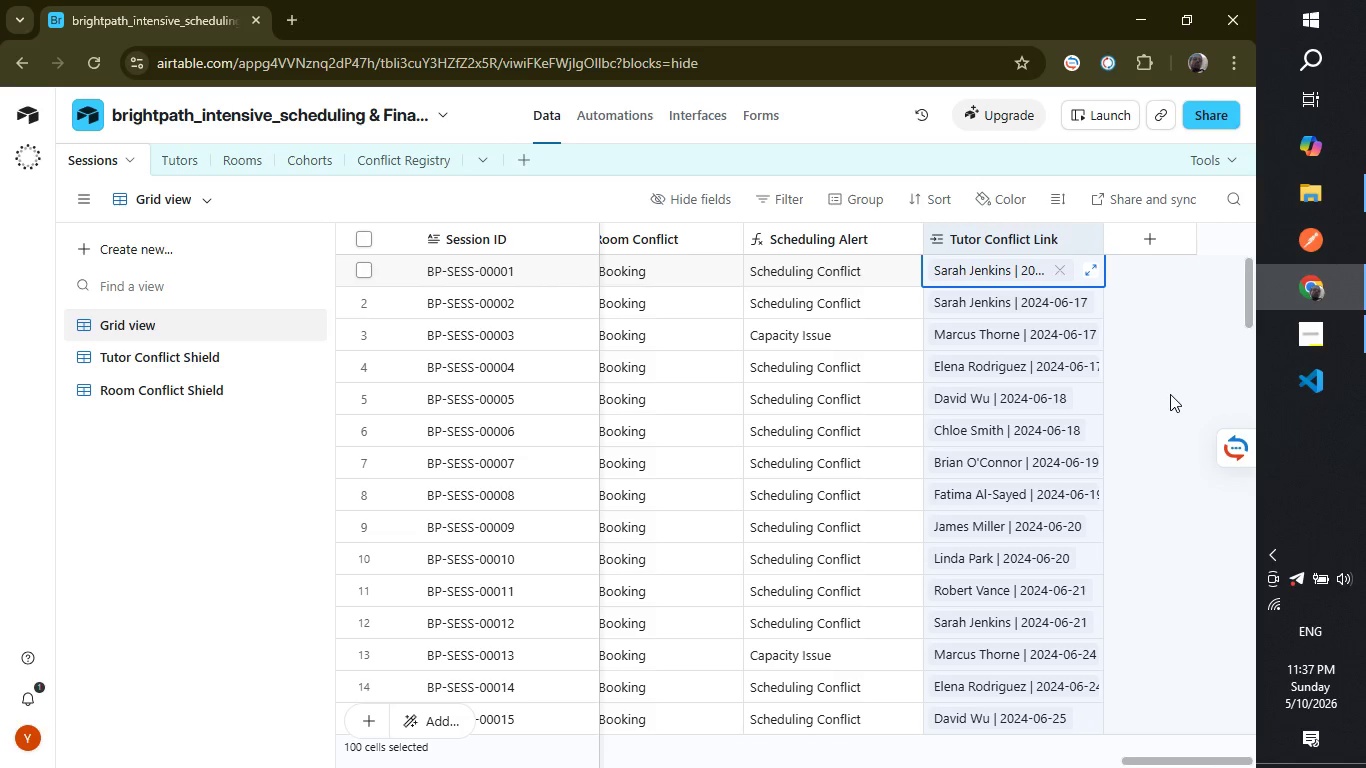 
left_click([1170, 394])
 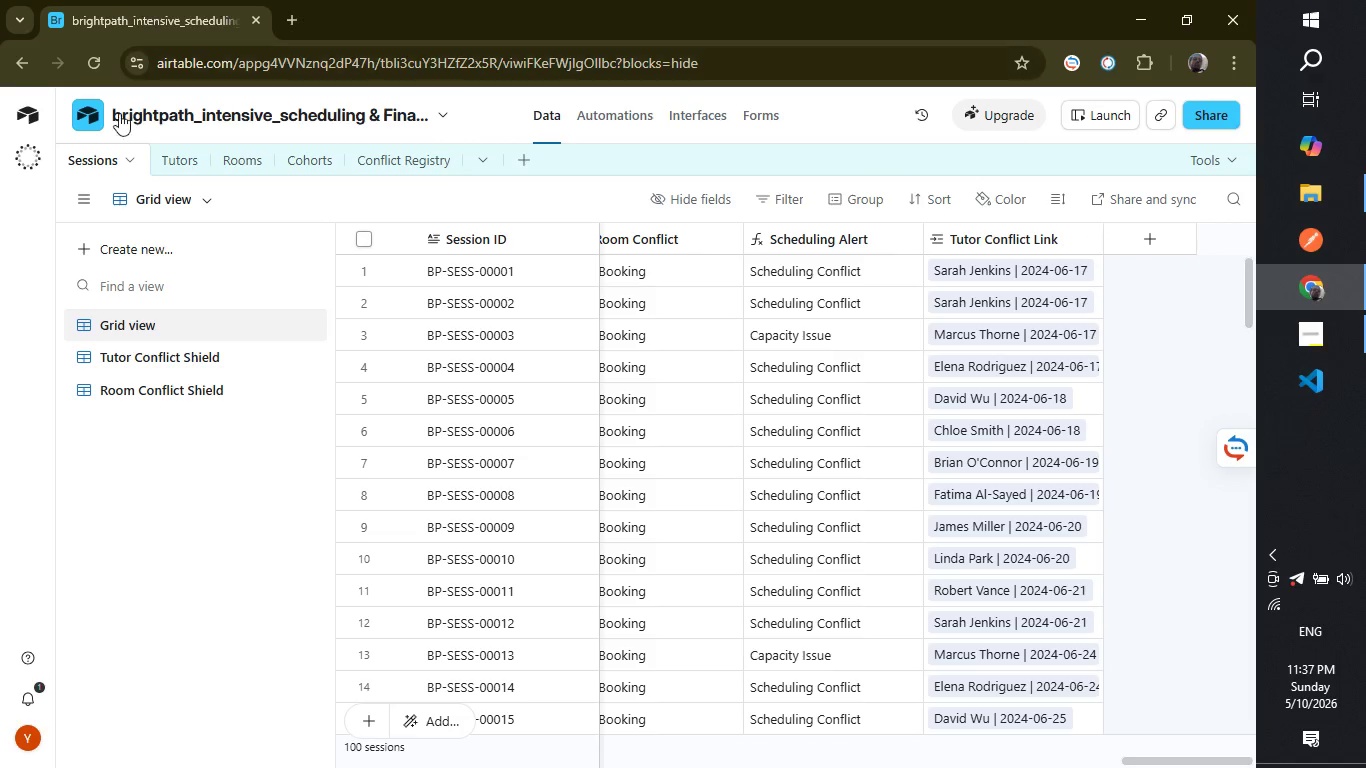 
left_click([417, 165])
 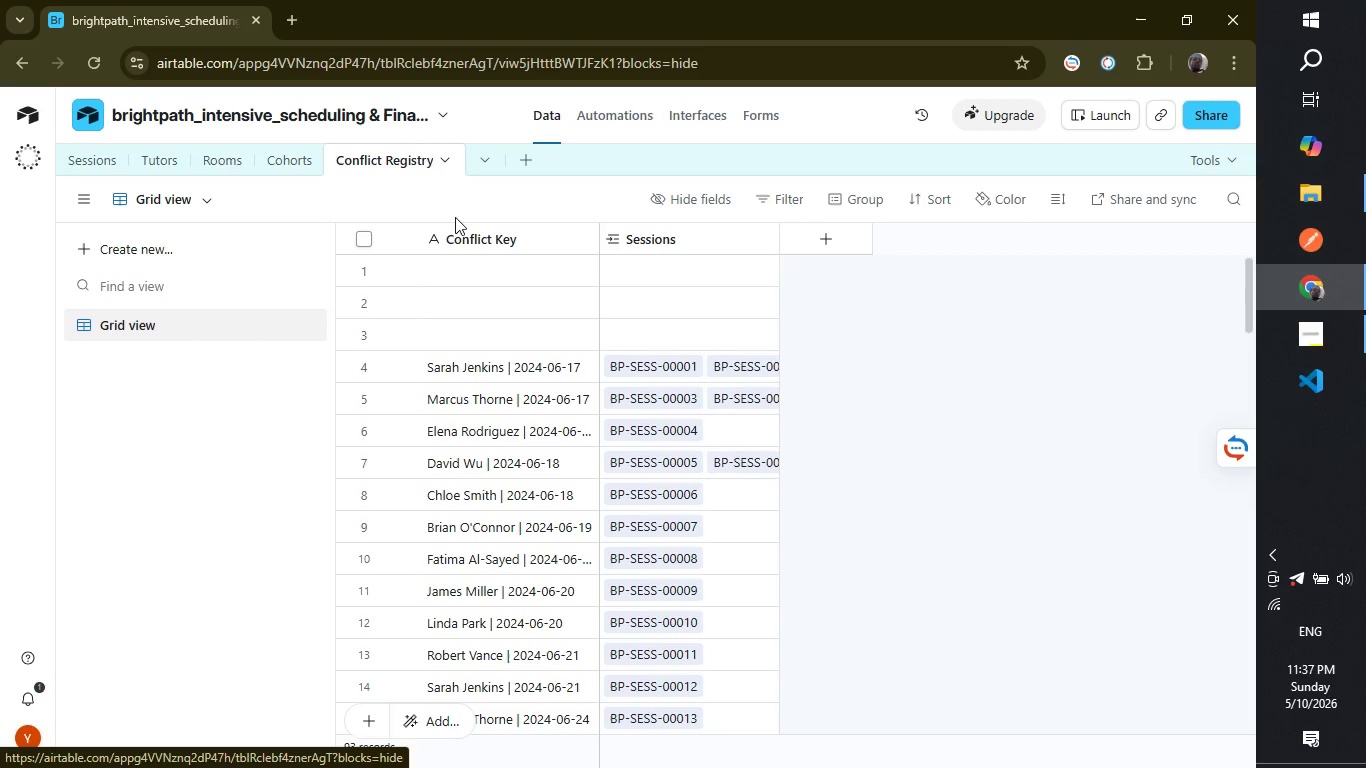 
scroll: coordinate [696, 400], scroll_direction: up, amount: 4.0
 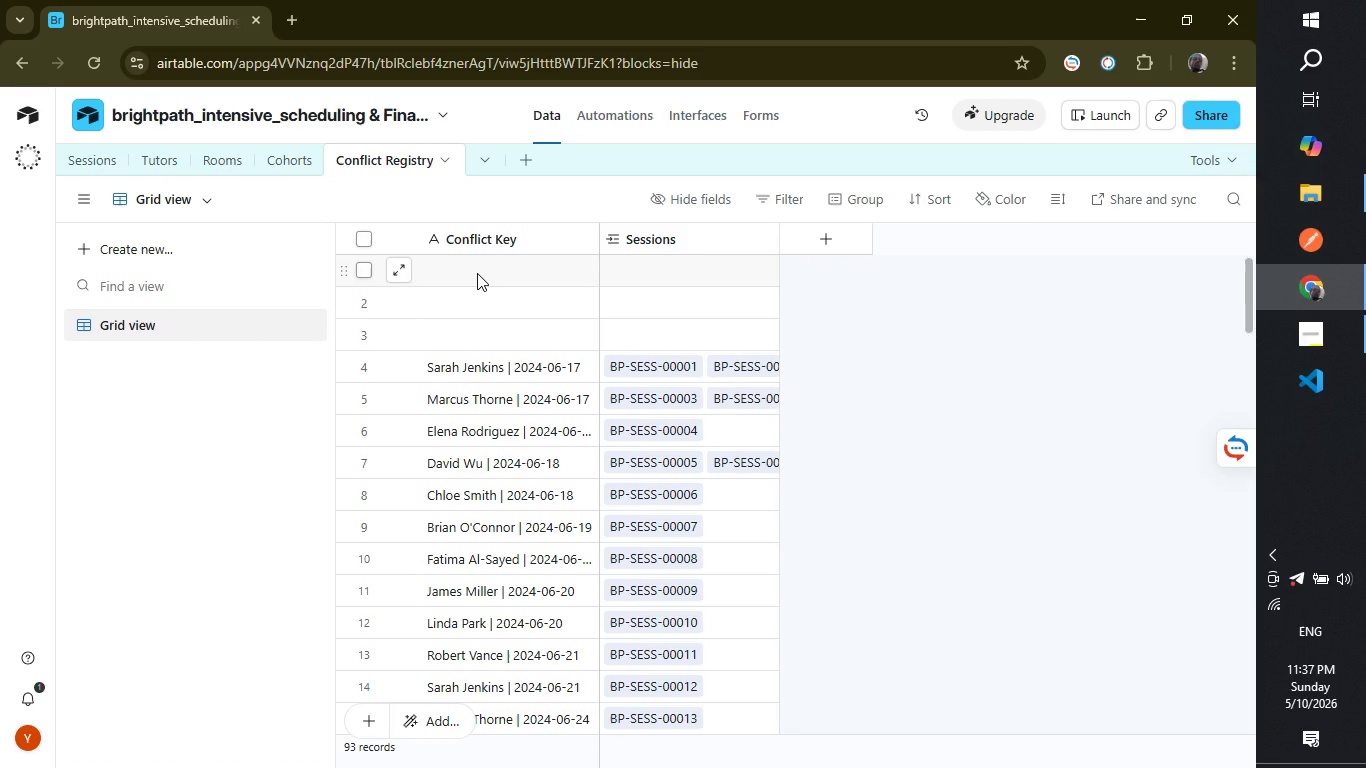 
left_click([477, 273])
 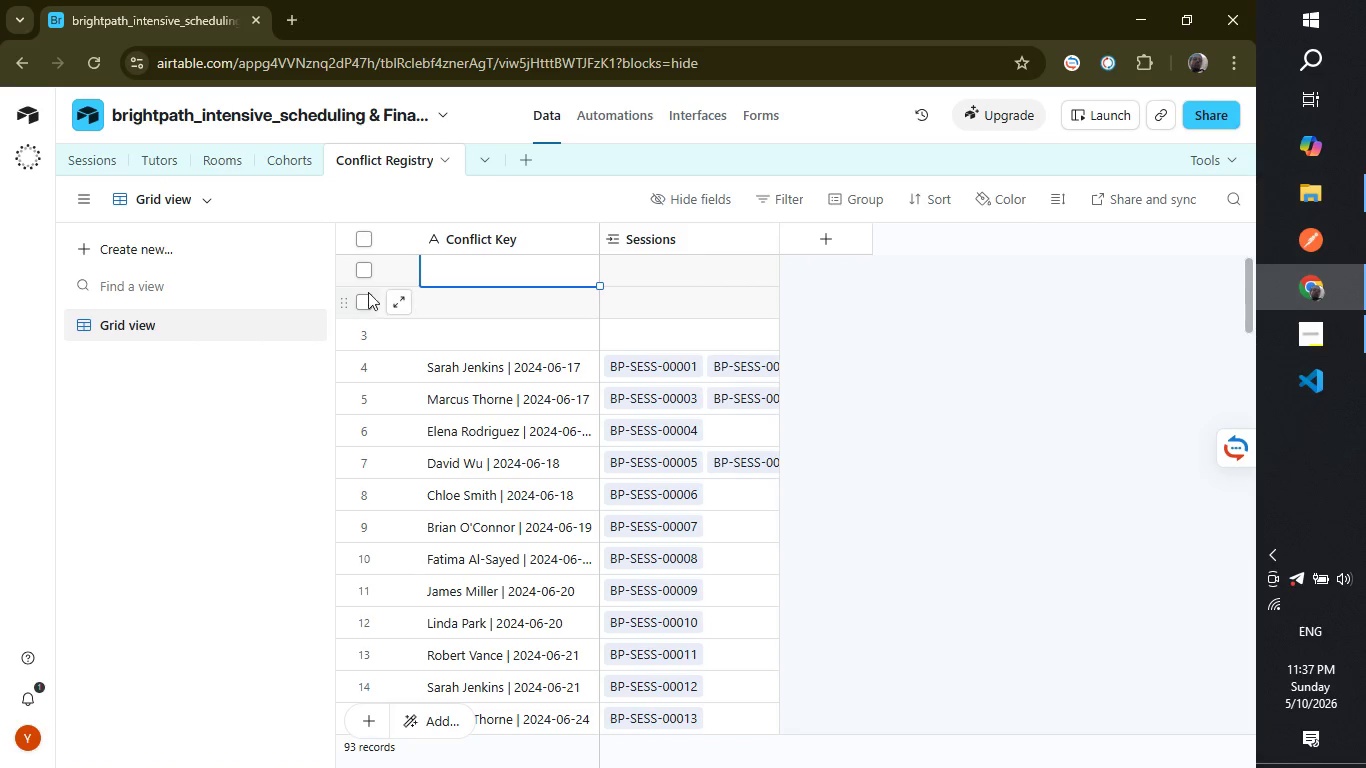 
left_click([361, 263])
 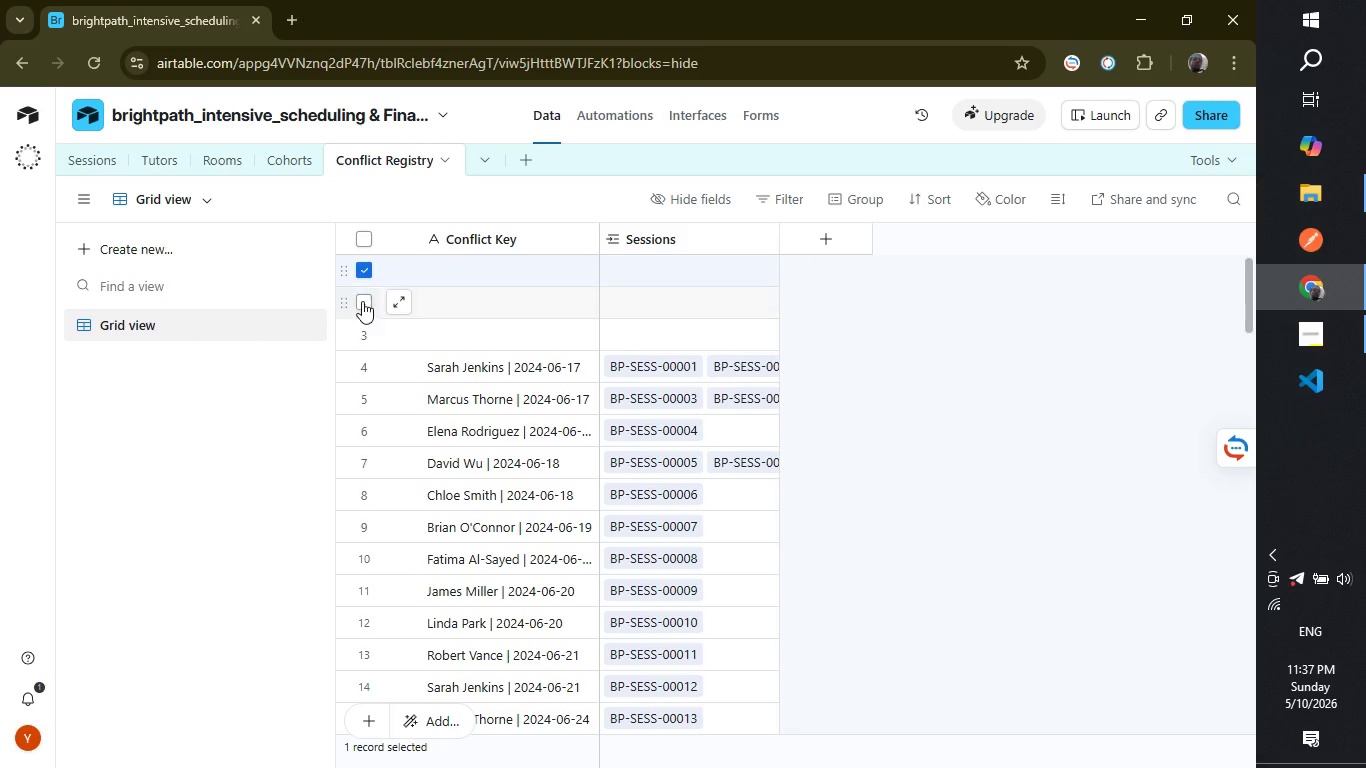 
left_click([362, 301])
 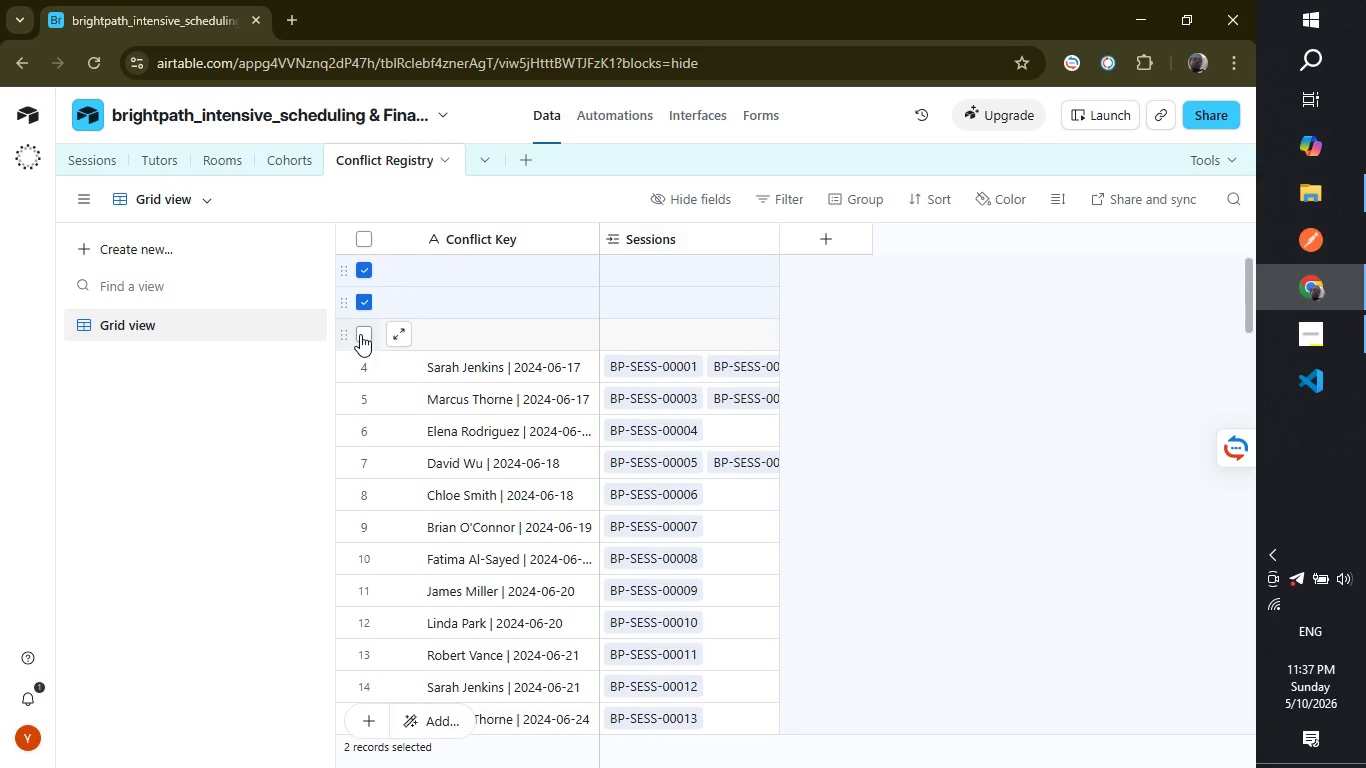 
left_click([360, 334])
 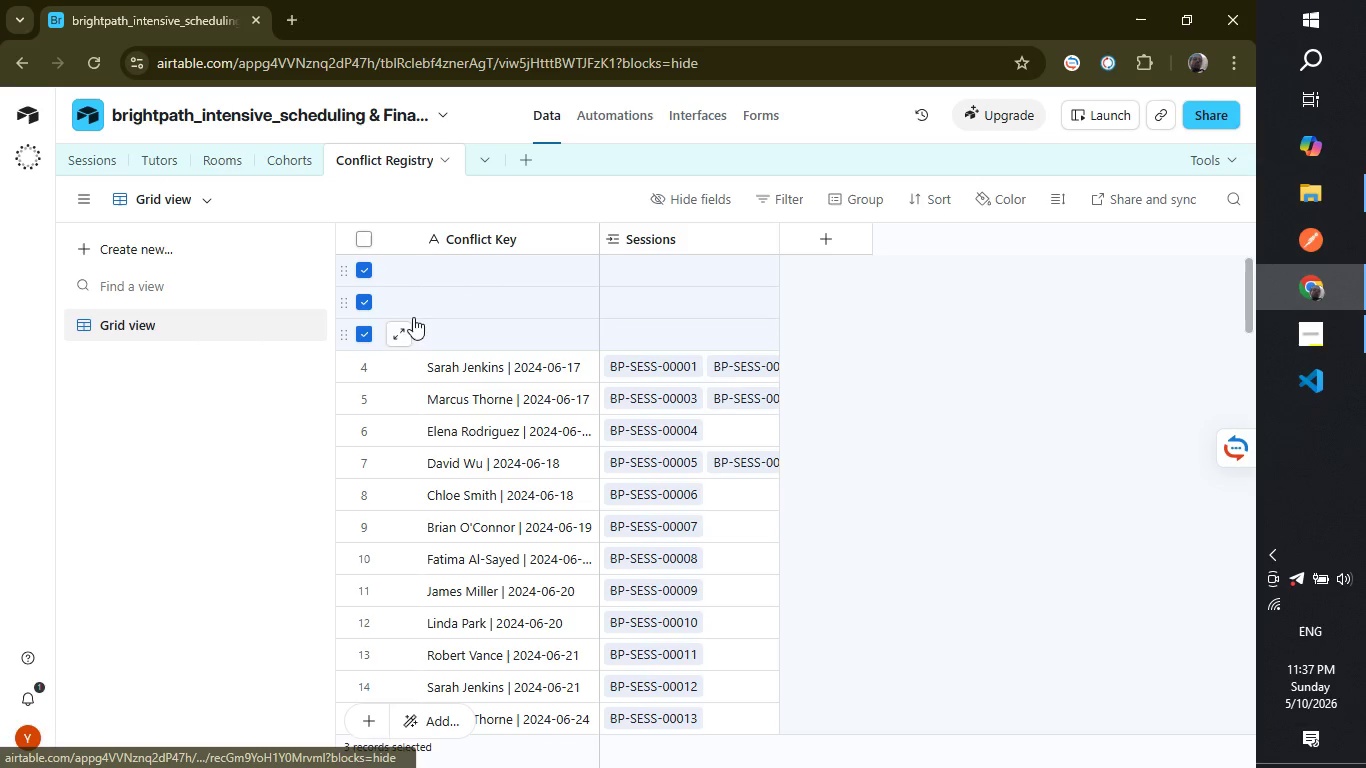 
right_click([478, 282])
 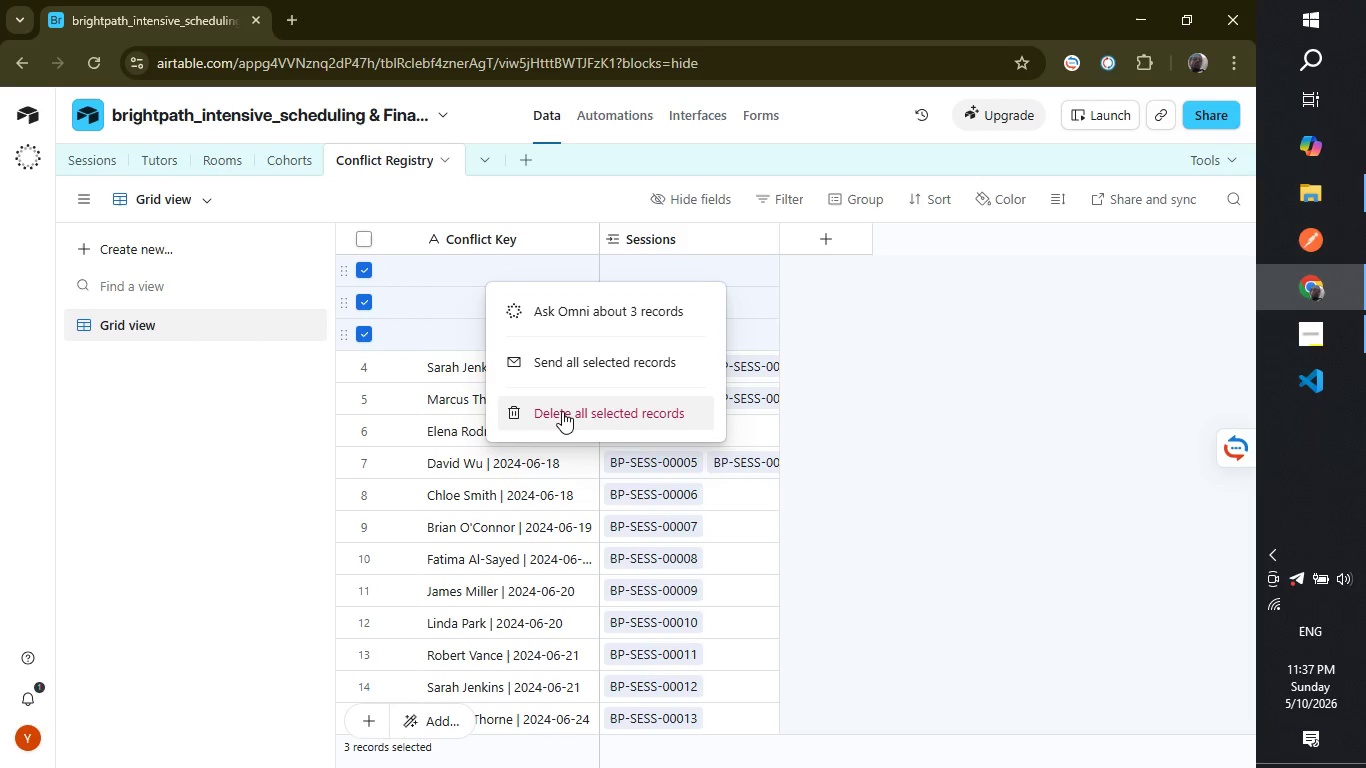 
left_click([562, 411])
 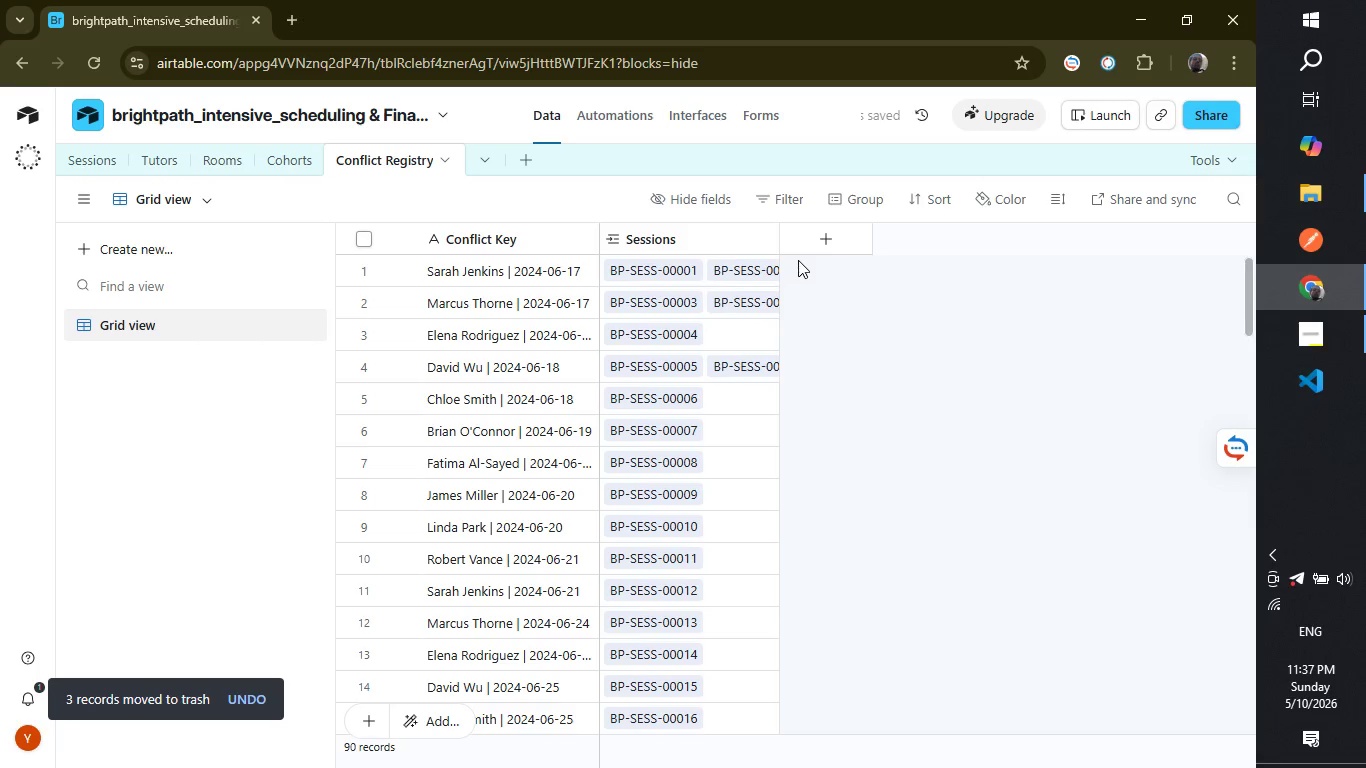 
scroll: coordinate [767, 463], scroll_direction: down, amount: 23.0
 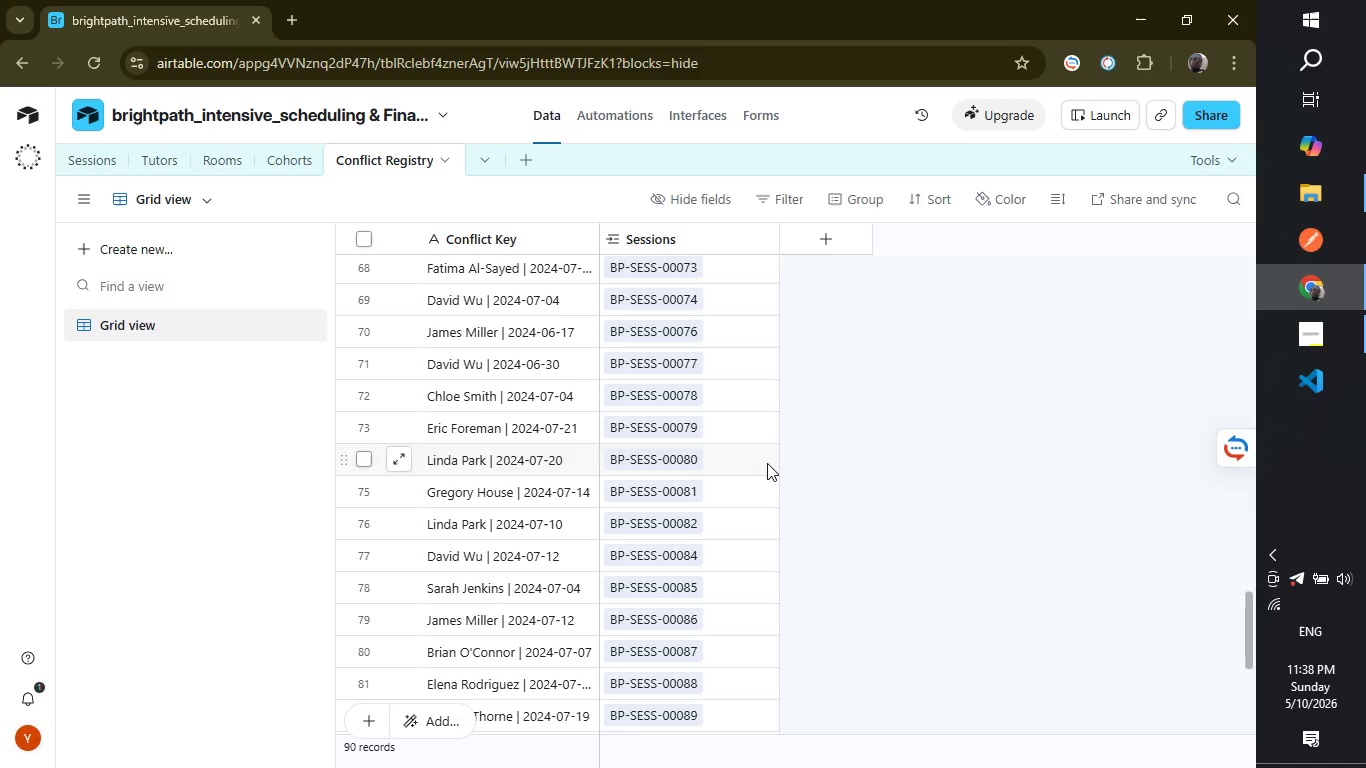 
wait(18.04)
 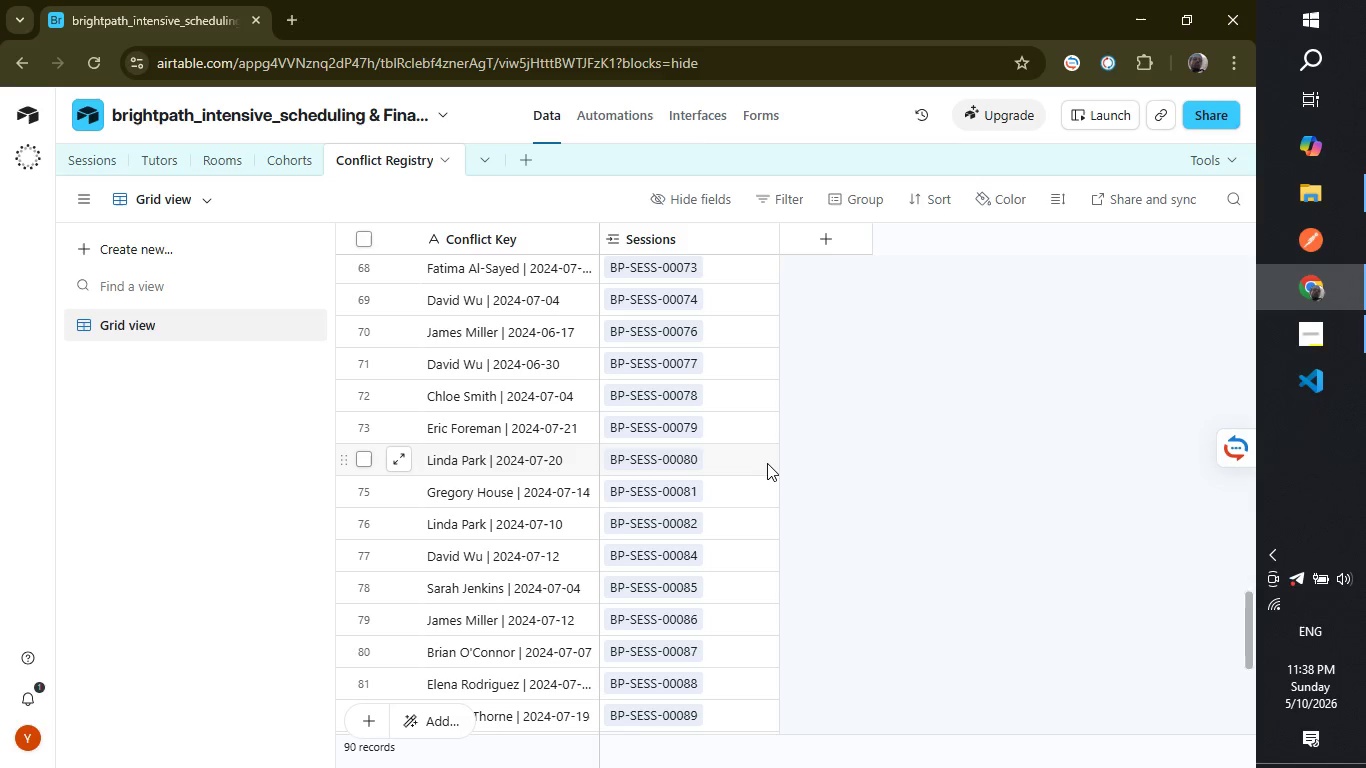 
left_click([808, 230])
 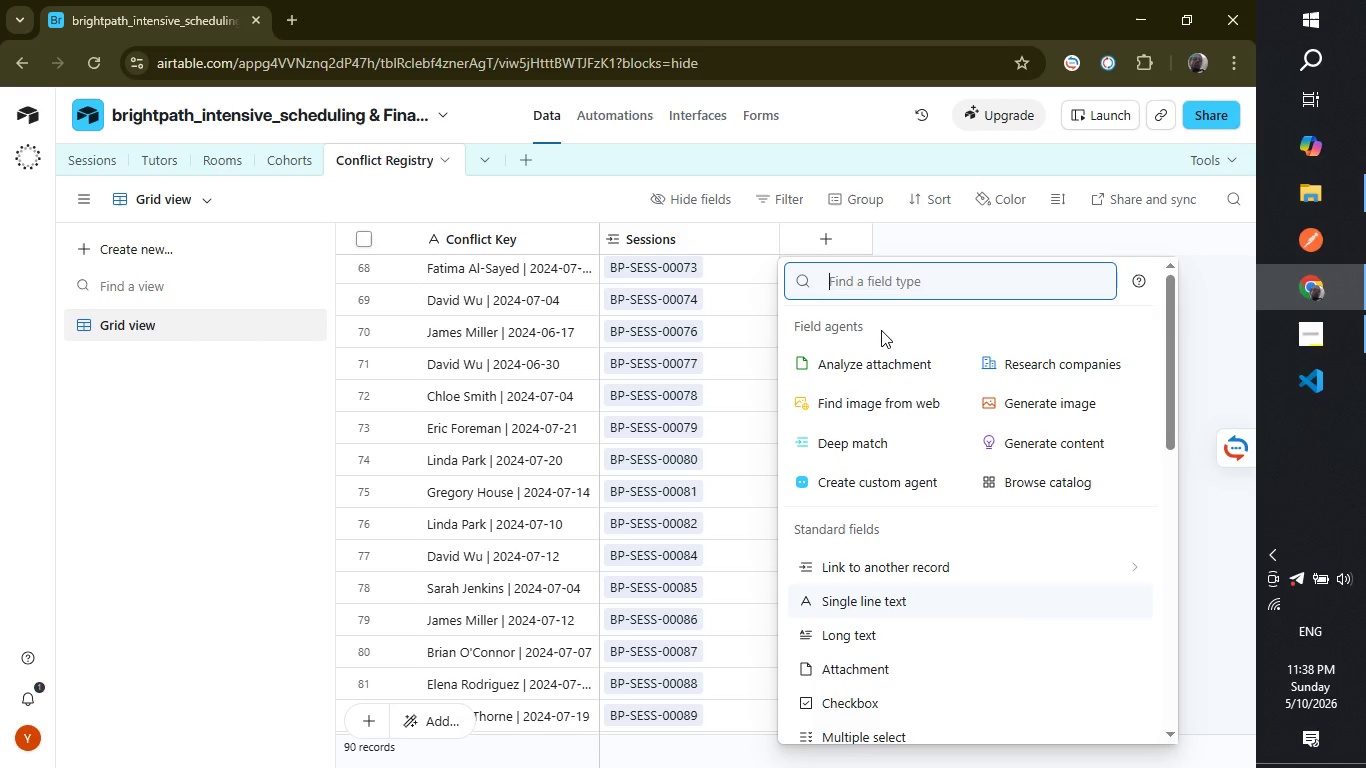 
type(count)
 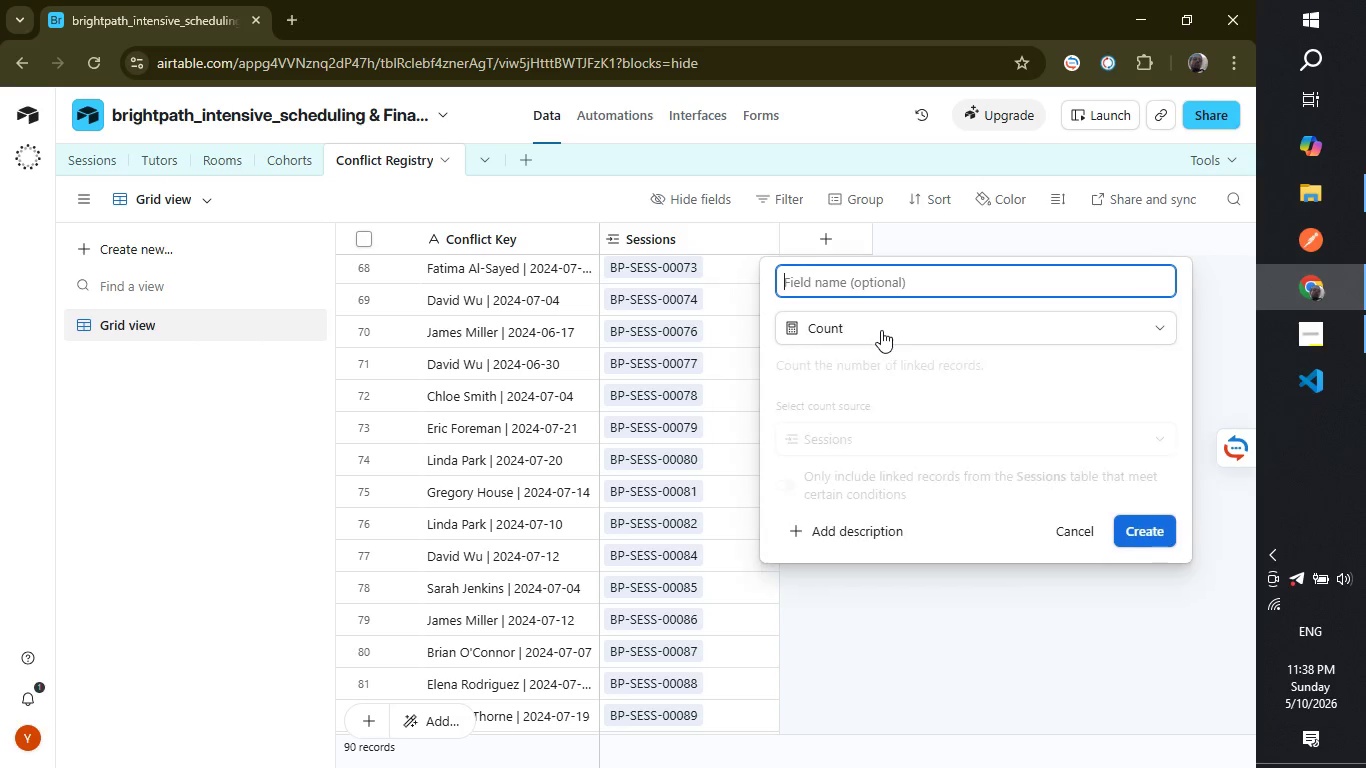 
key(Enter)
 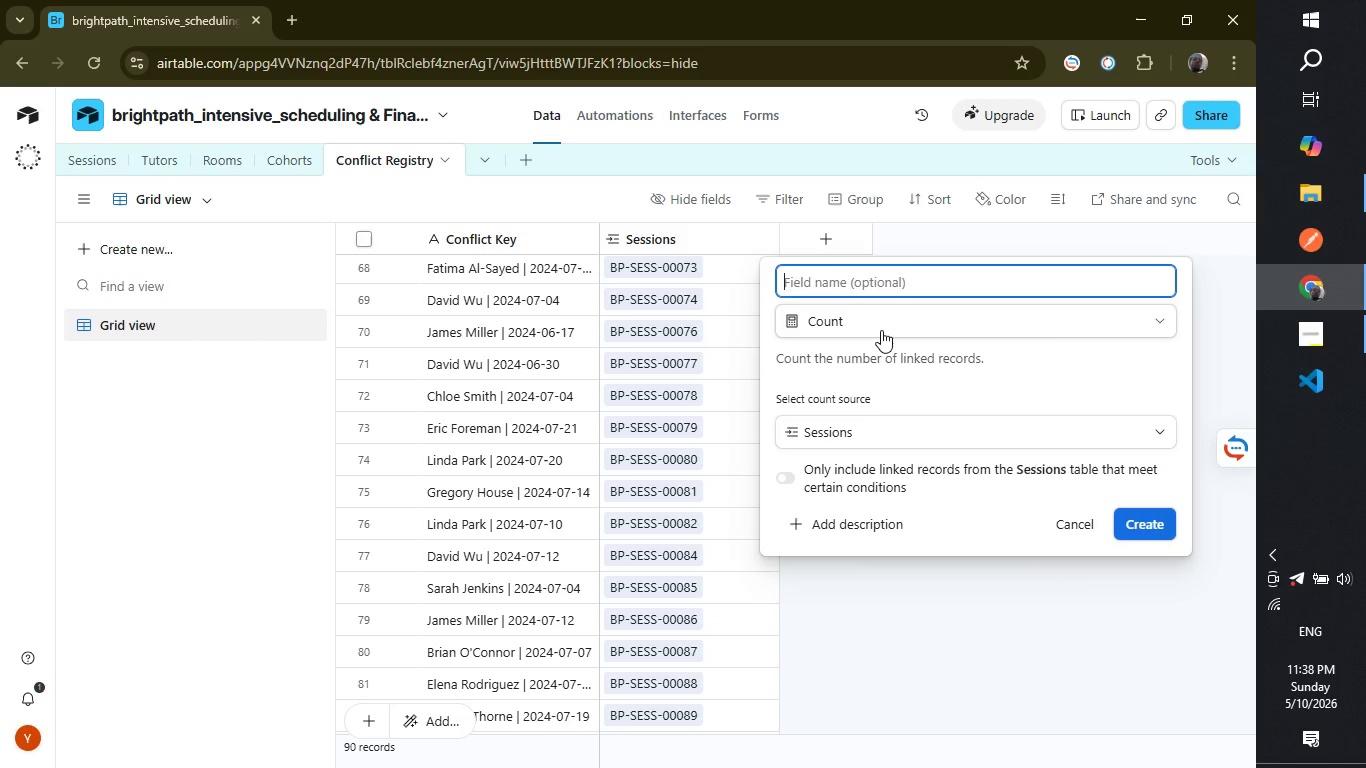 
type(Session Count)
 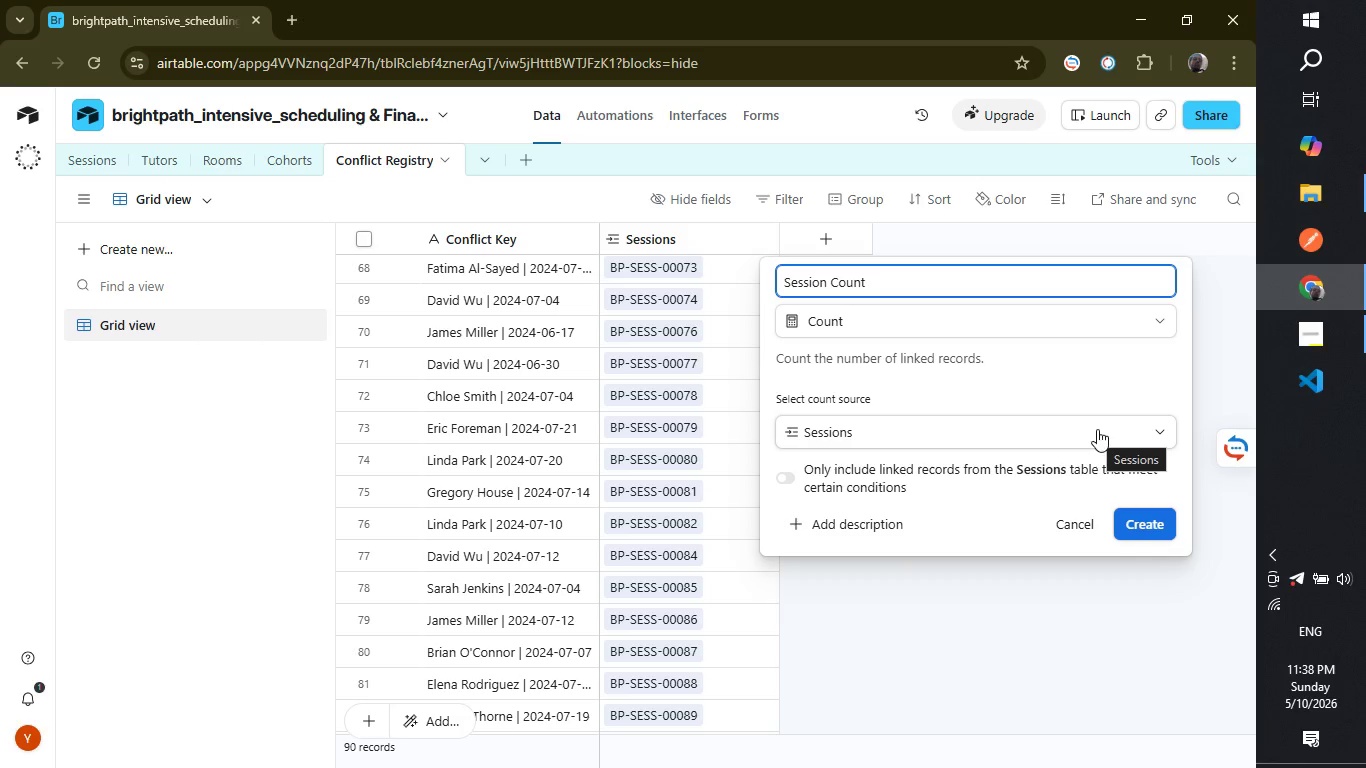 
wait(20.31)
 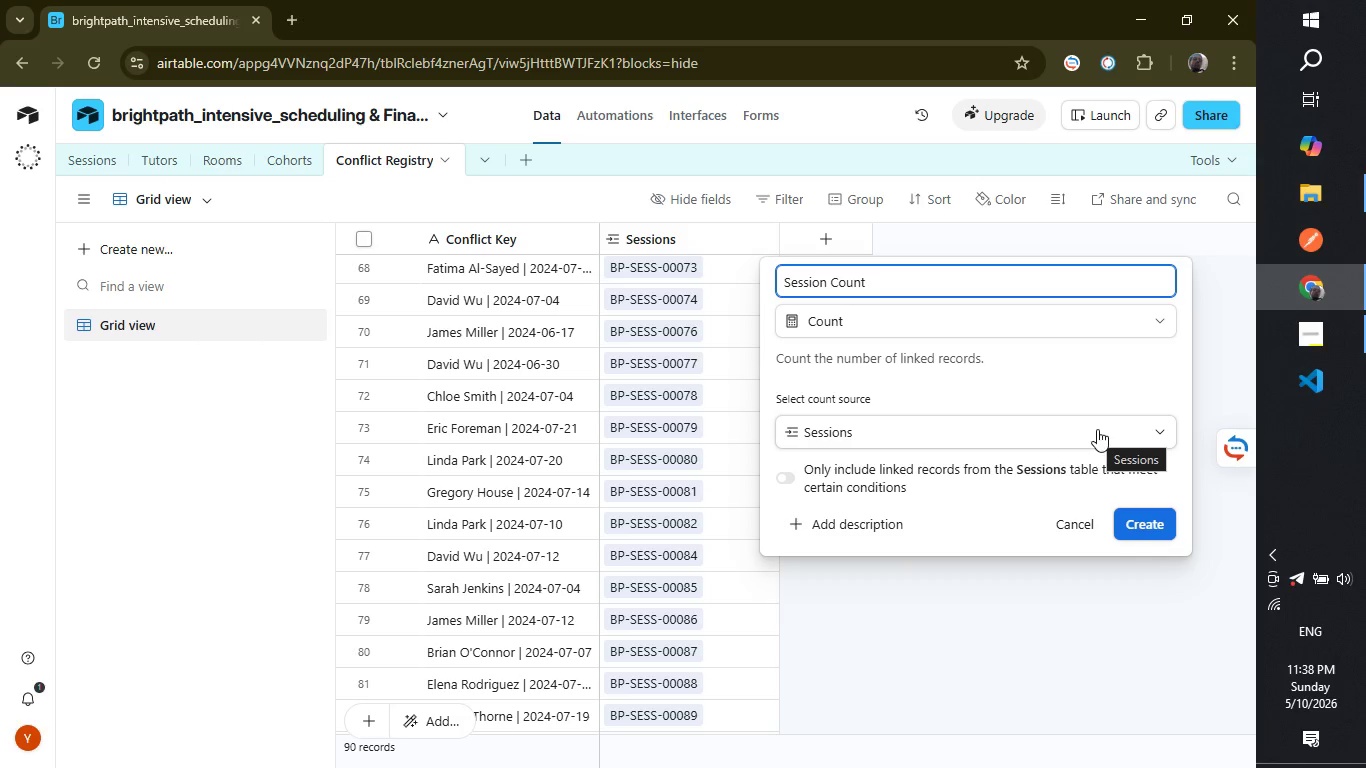 
left_click([1097, 429])
 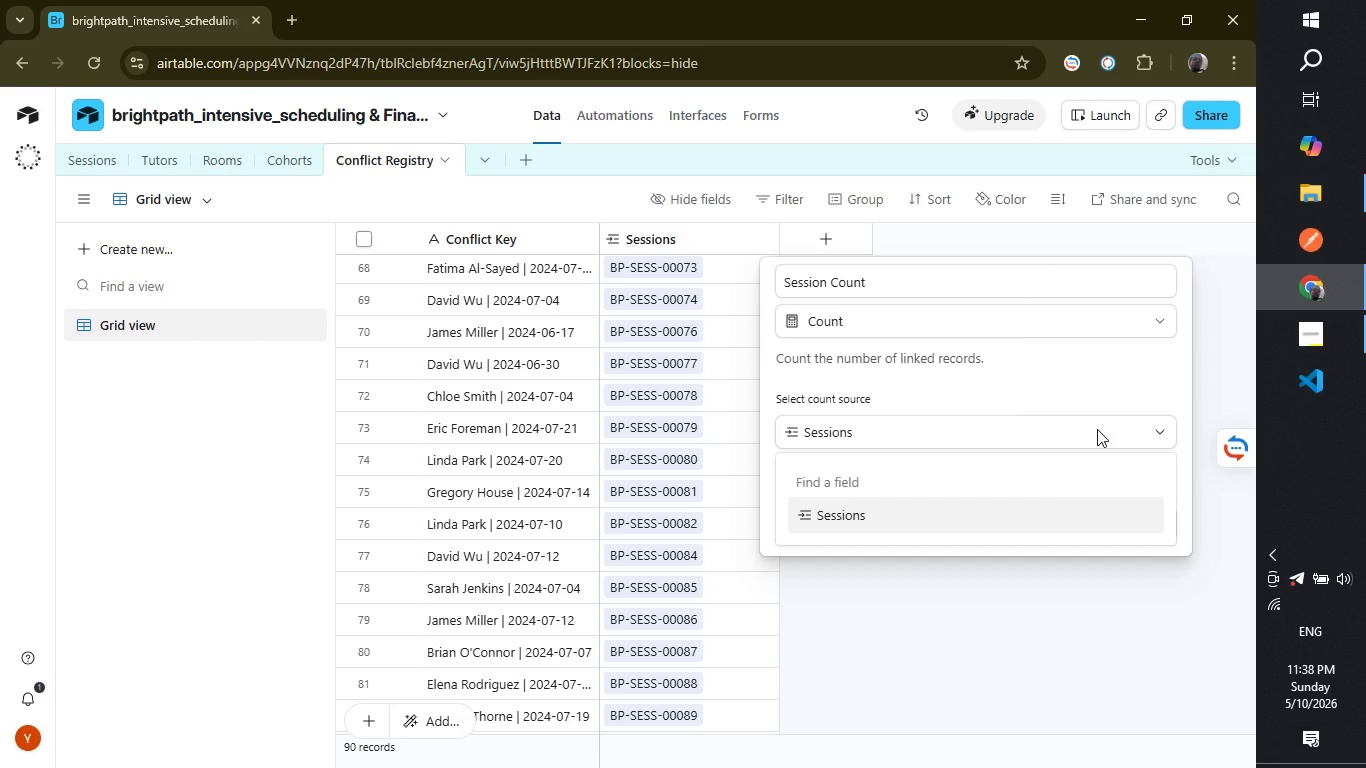 
left_click([1097, 429])
 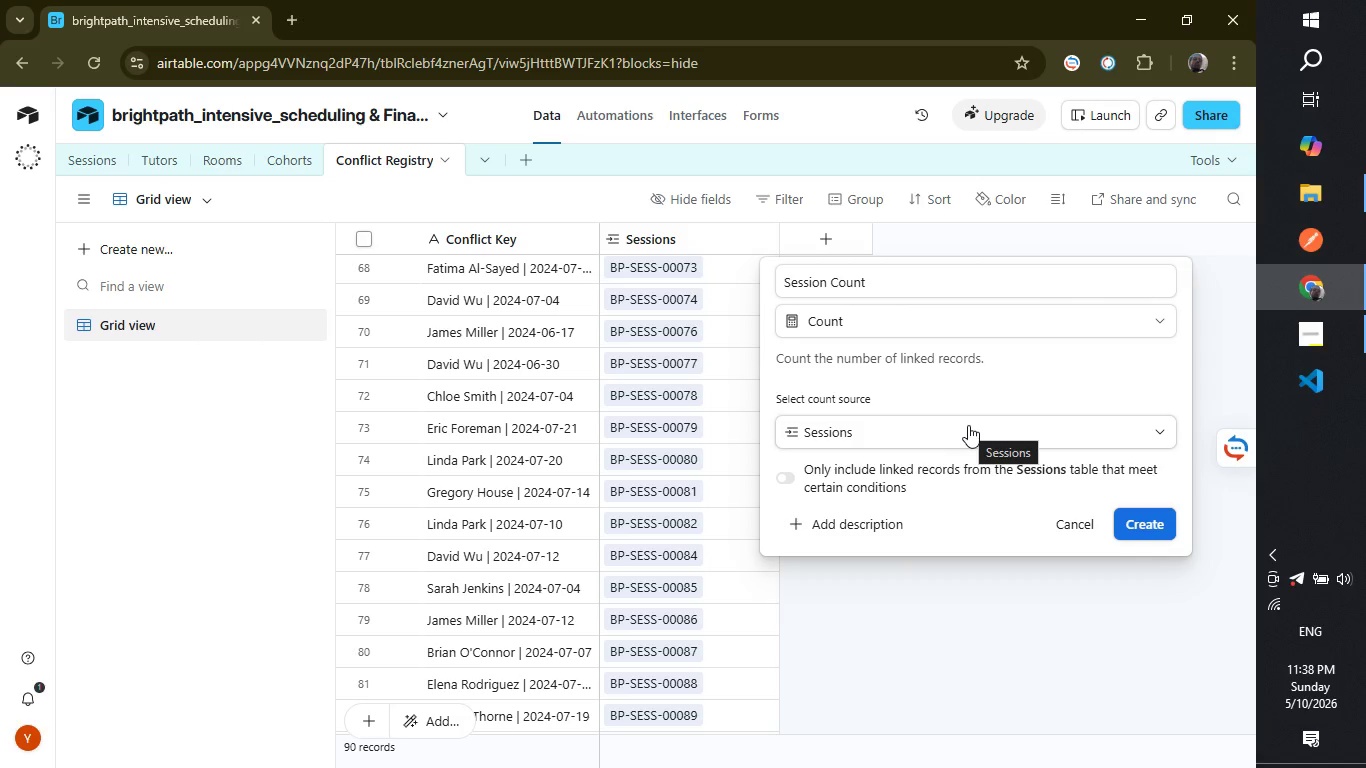 
wait(6.98)
 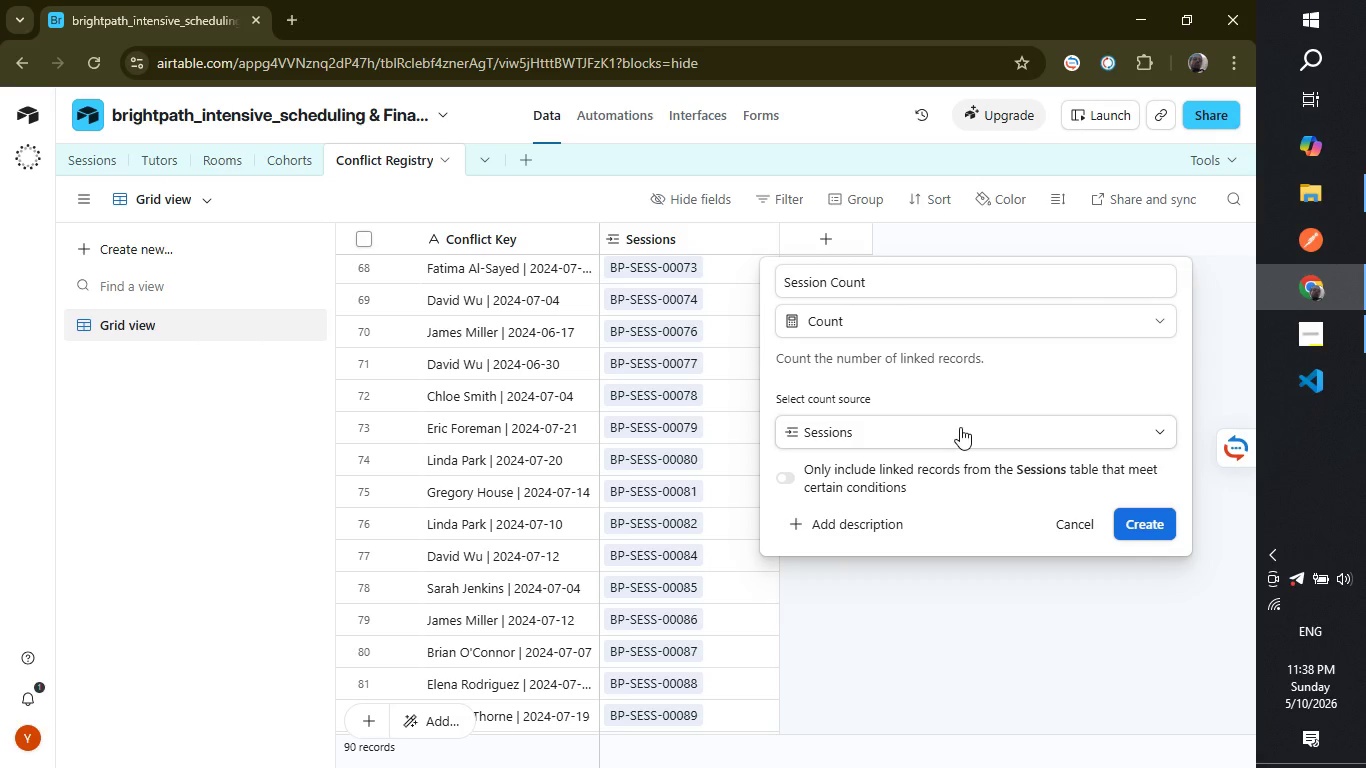 
scroll: coordinate [971, 425], scroll_direction: down, amount: 1.0
 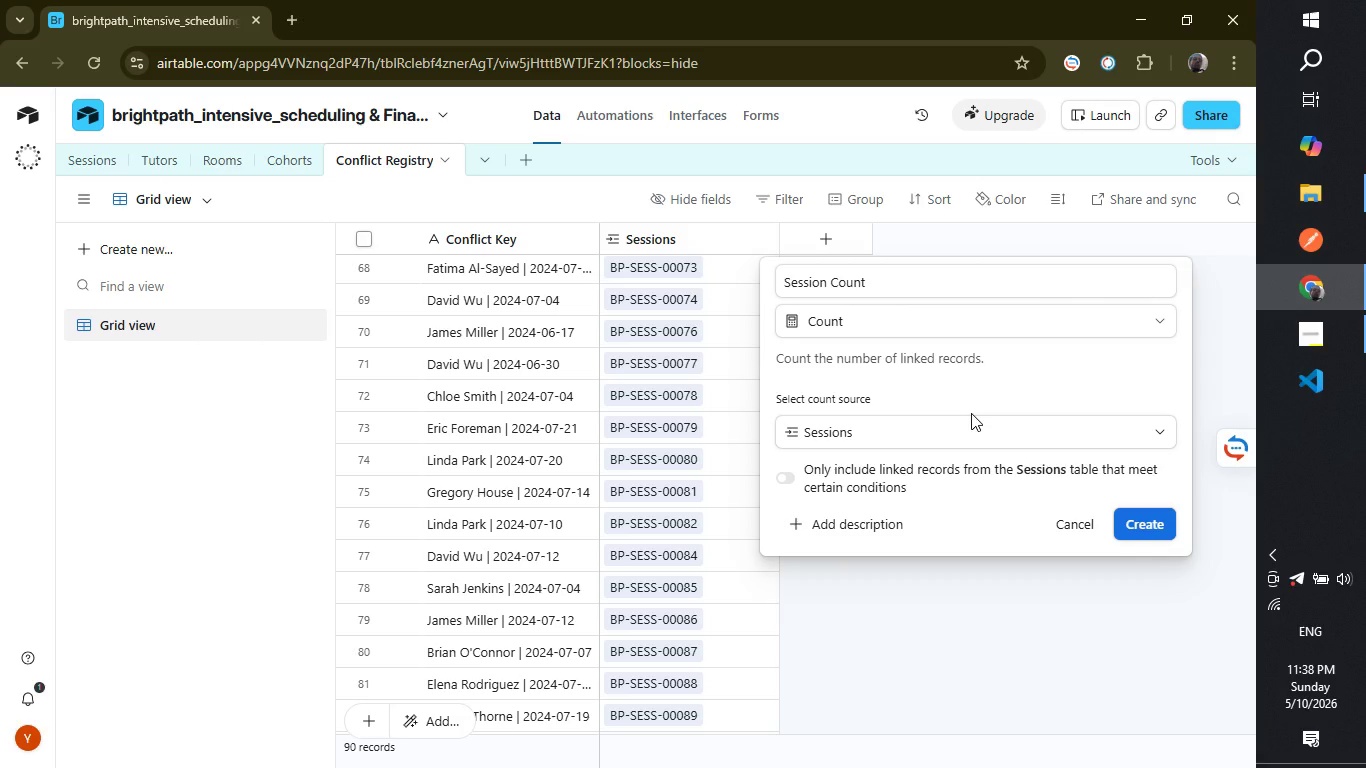 
wait(13.14)
 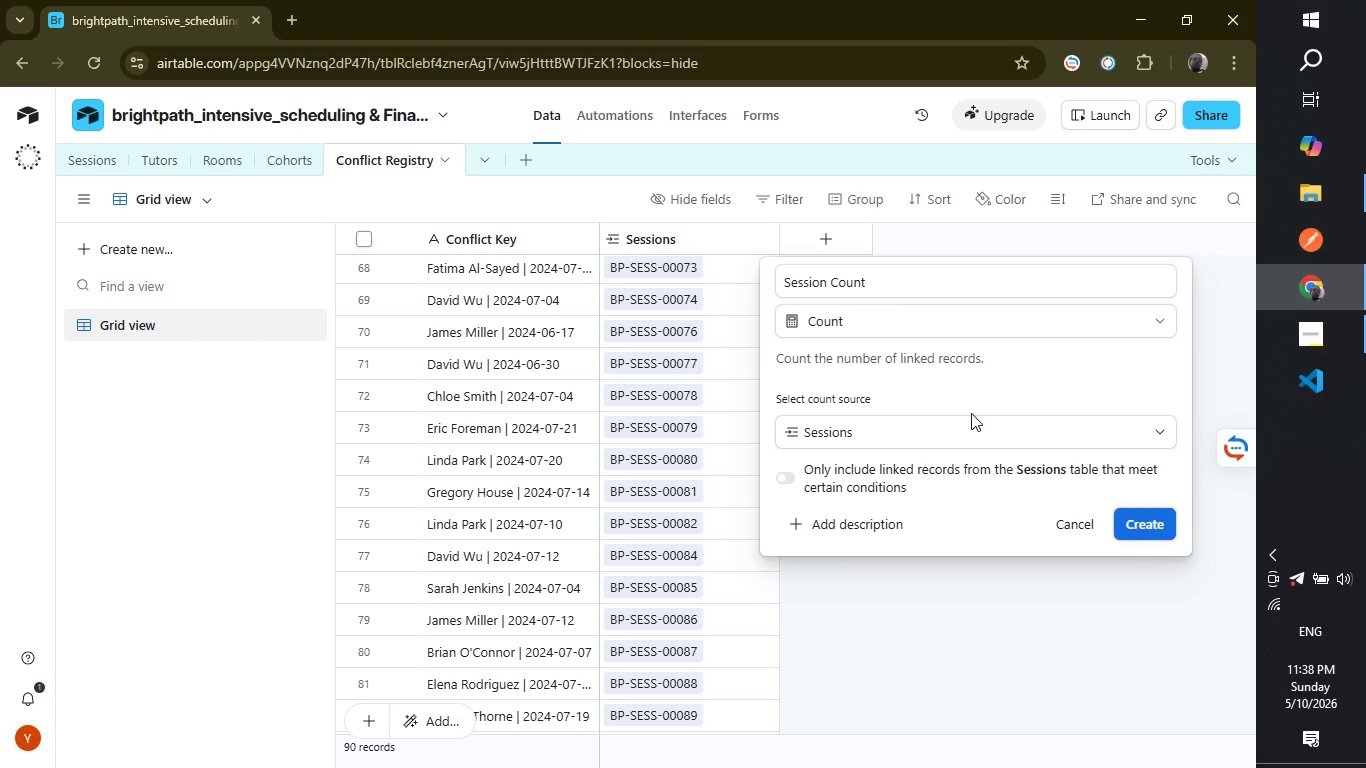 
scroll: coordinate [966, 437], scroll_direction: up, amount: 2.0
 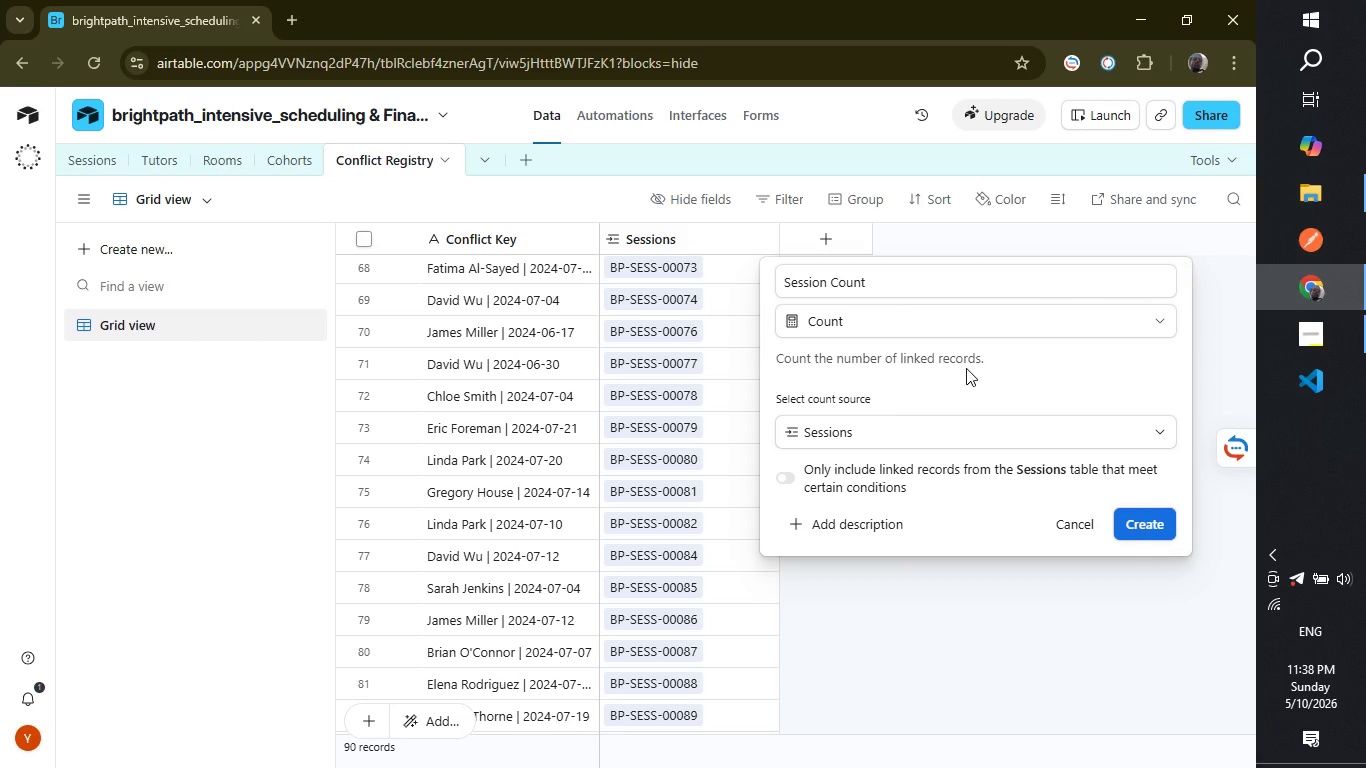 
scroll: coordinate [966, 368], scroll_direction: down, amount: 2.0
 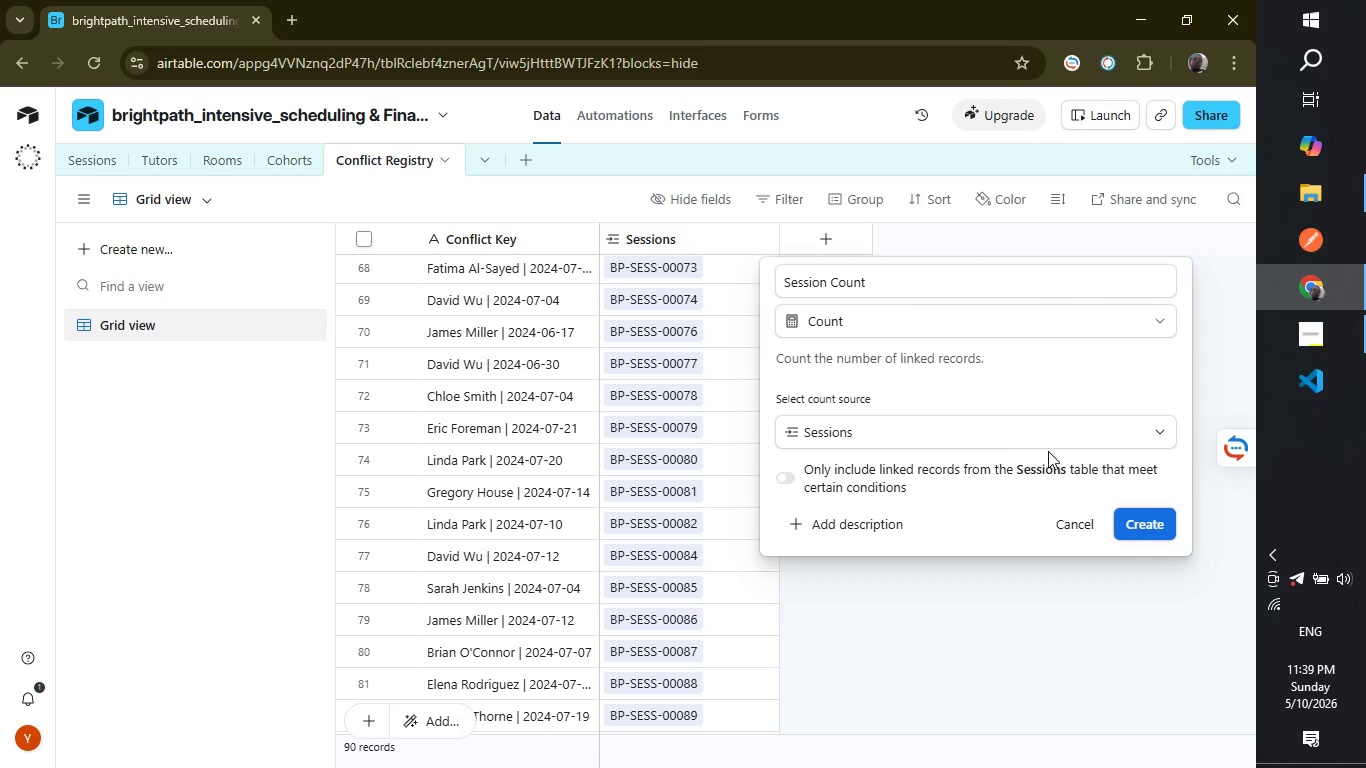 
left_click([1049, 436])
 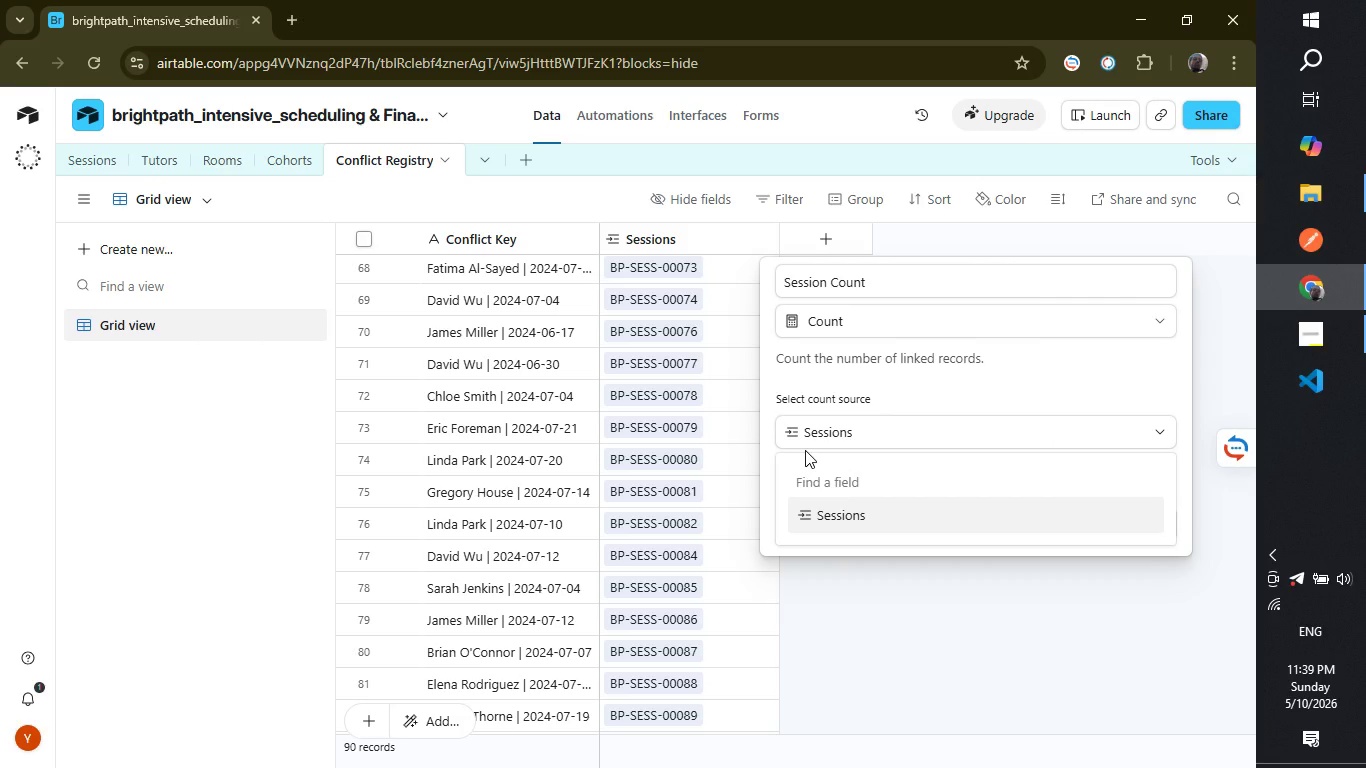 
wait(5.3)
 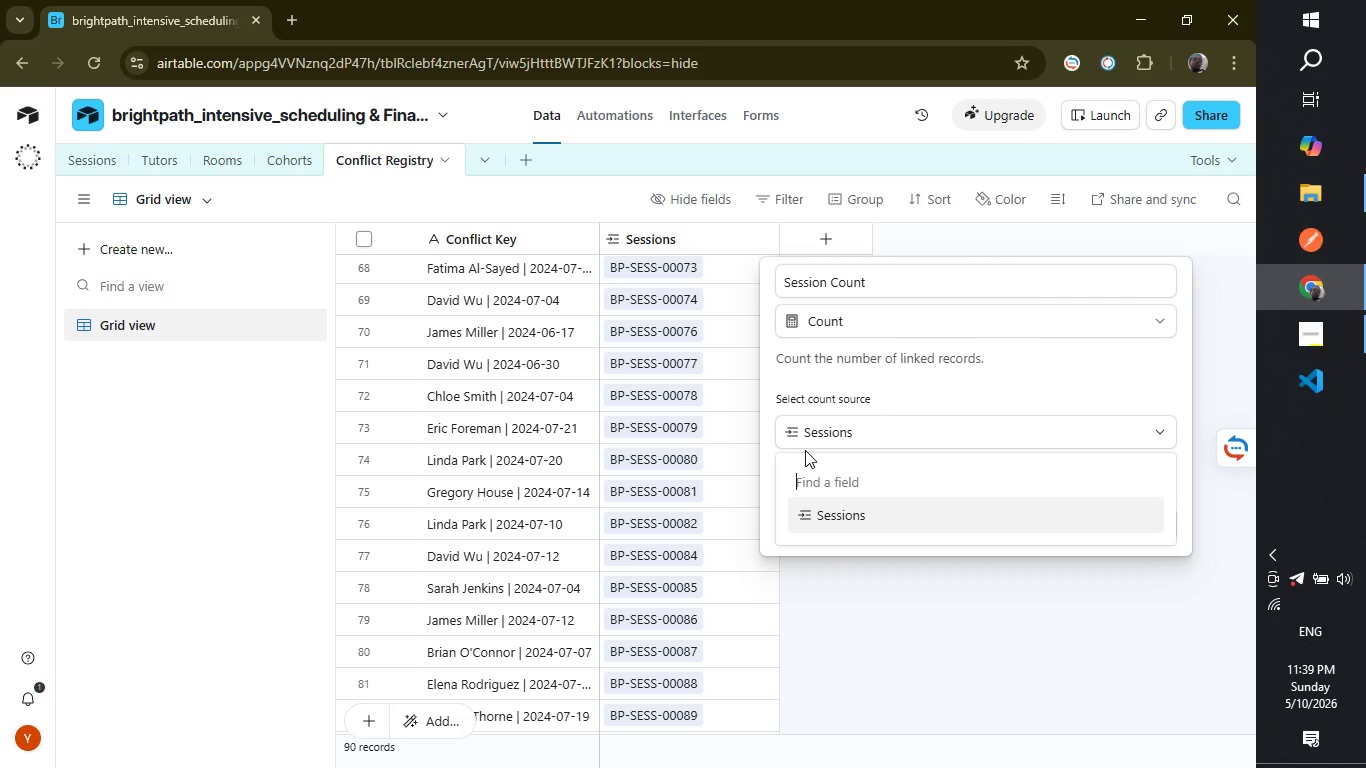 
left_click([864, 323])
 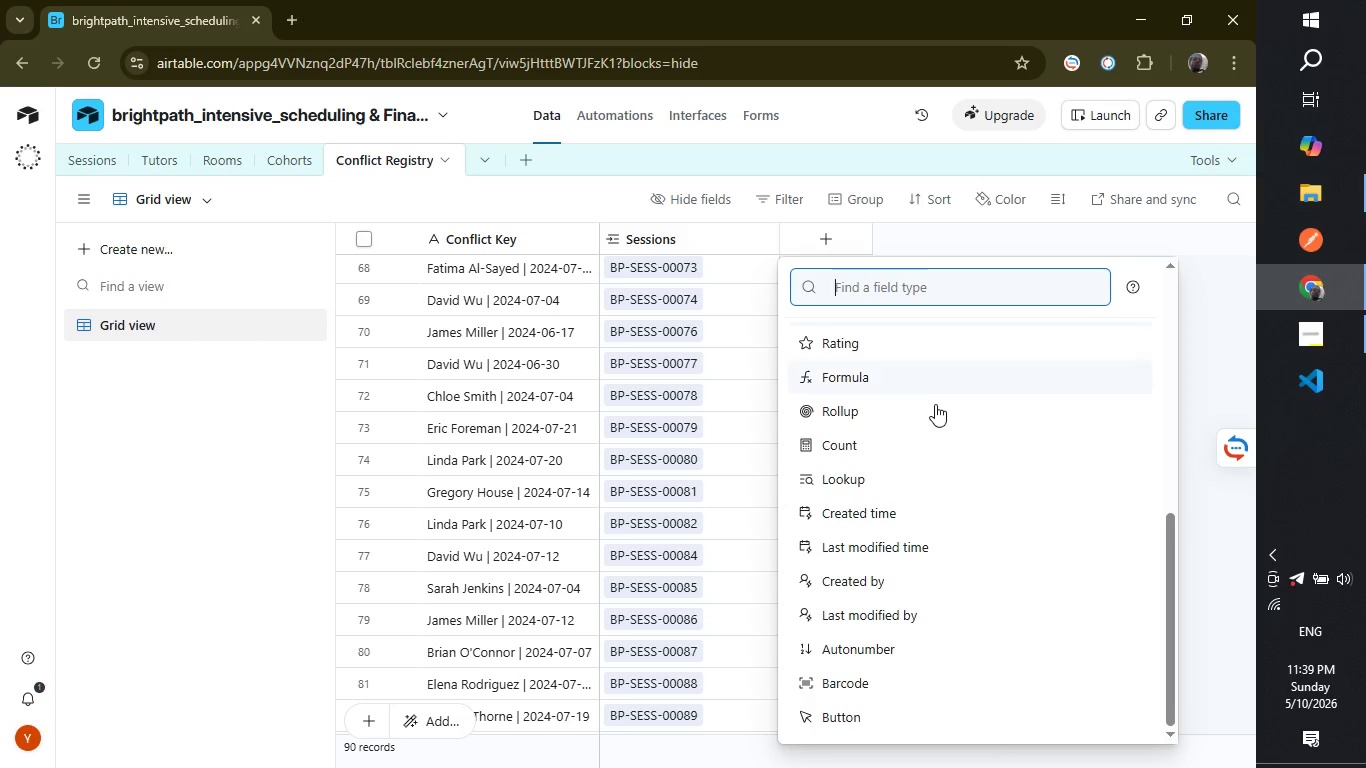 
wait(5.08)
 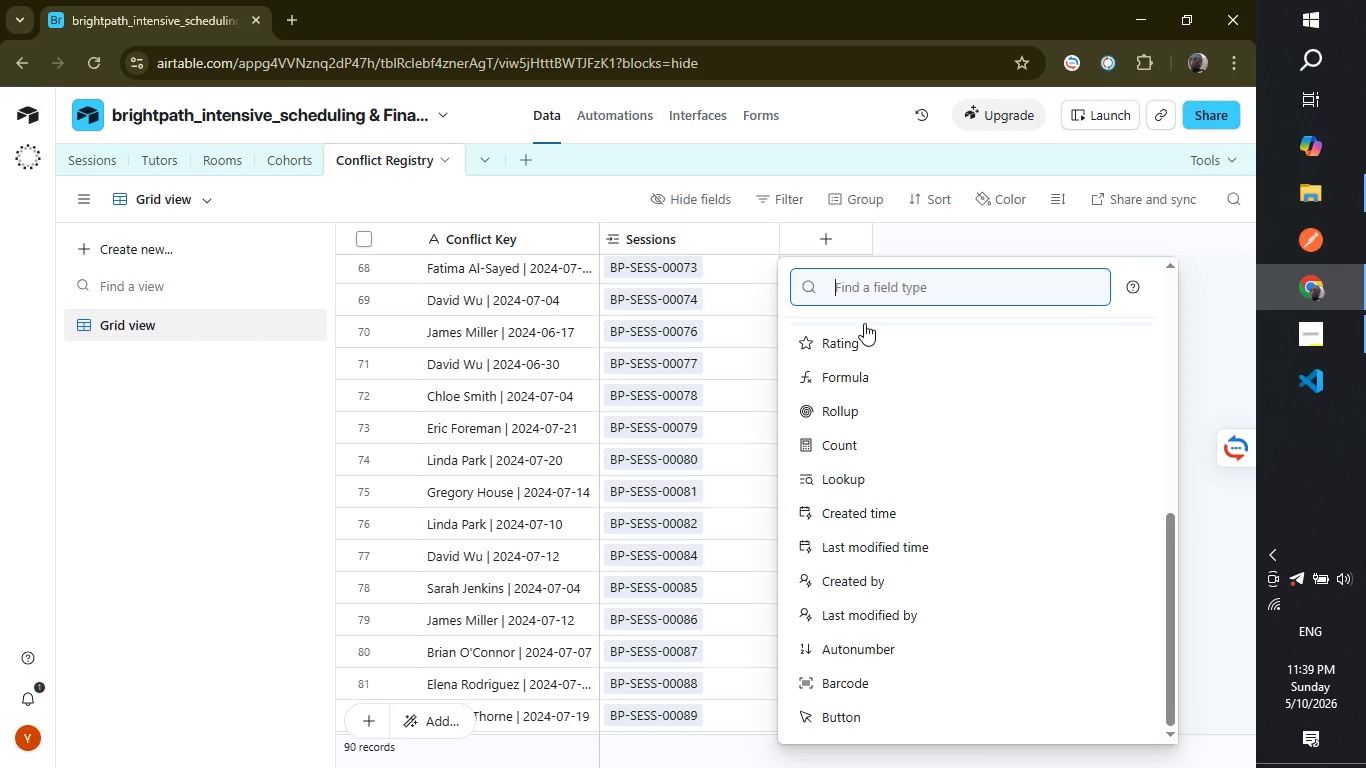 
left_click([877, 446])
 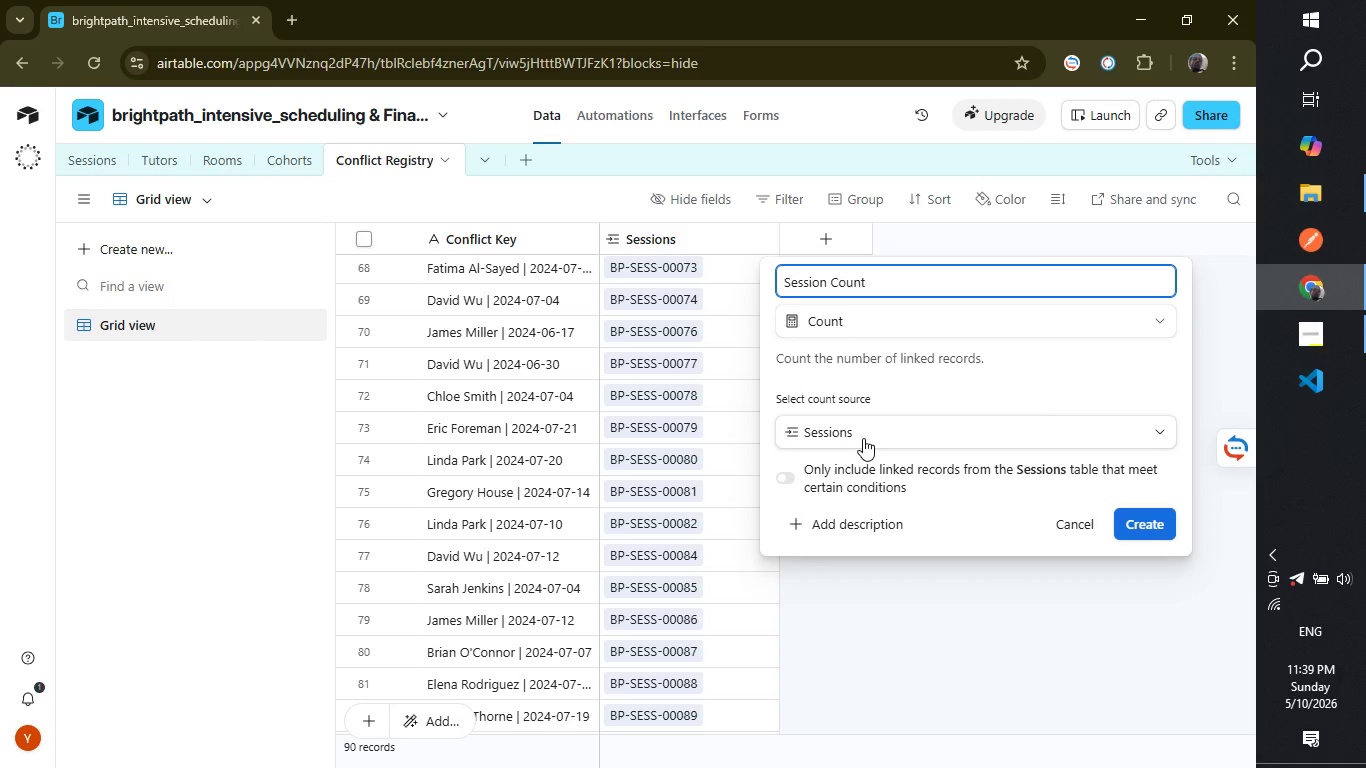 
left_click([860, 430])
 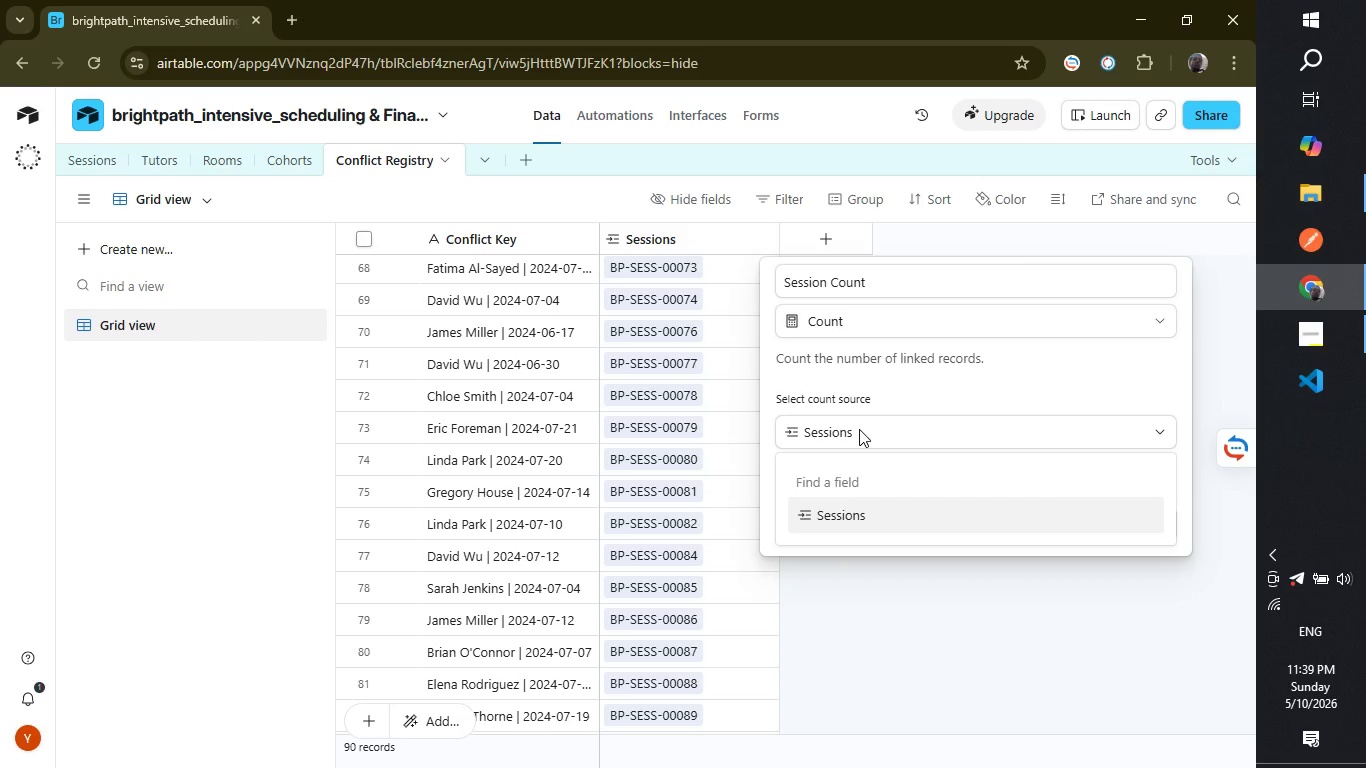 
left_click([859, 429])
 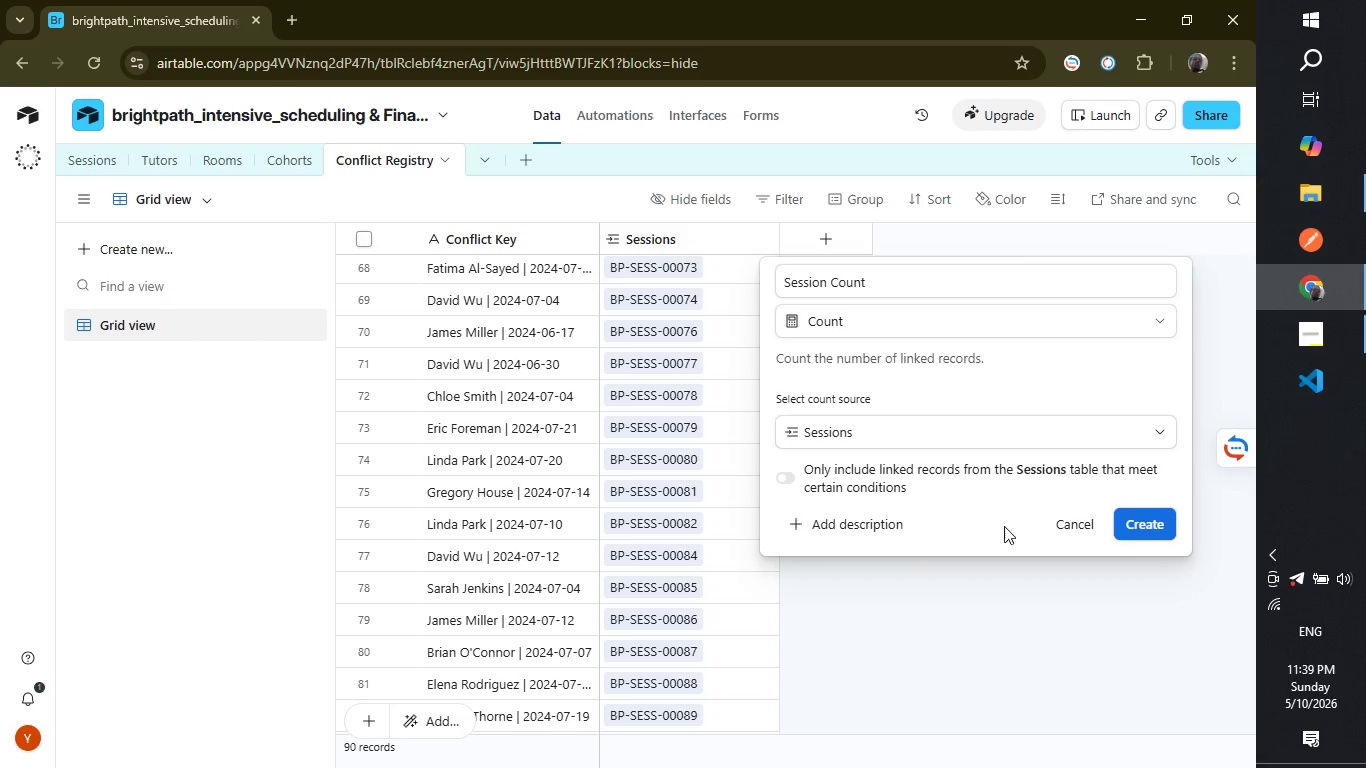 
scroll: coordinate [989, 445], scroll_direction: up, amount: 2.0
 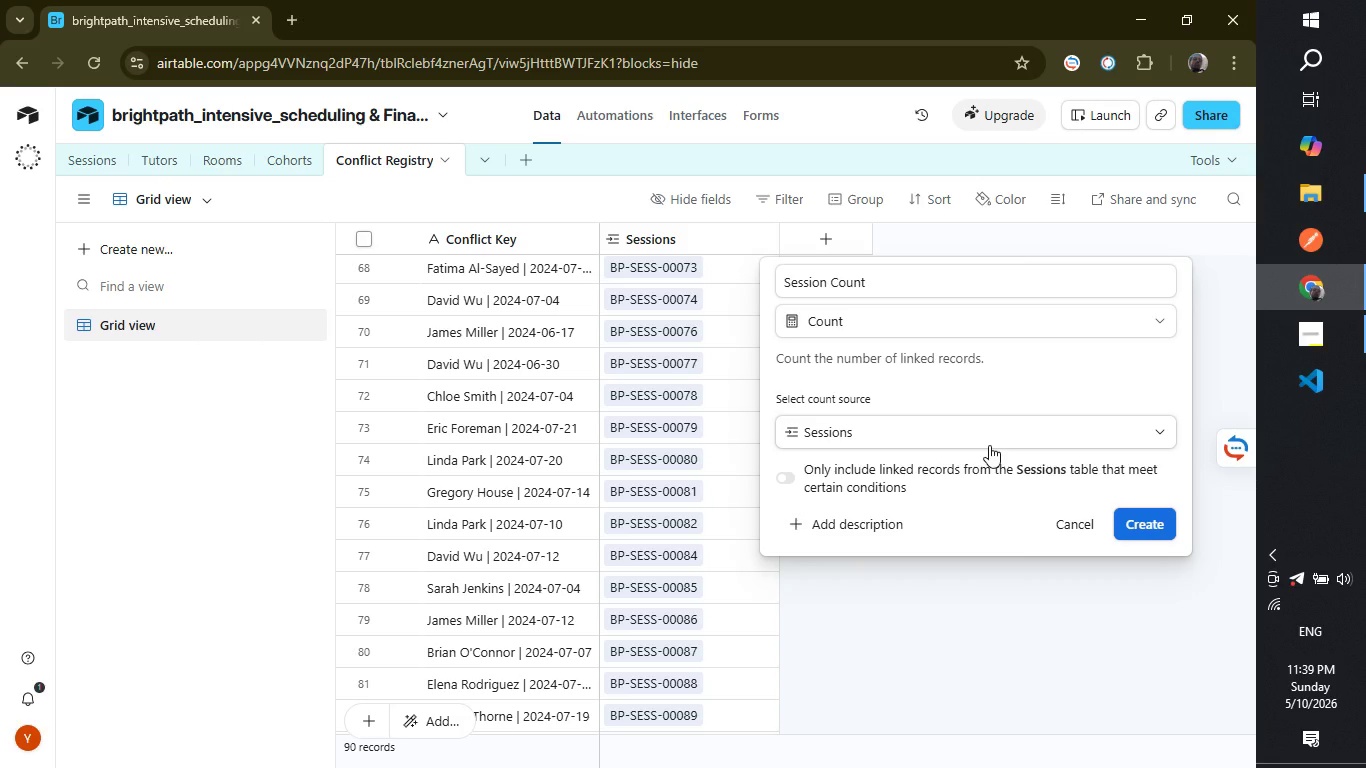 
wait(33.86)
 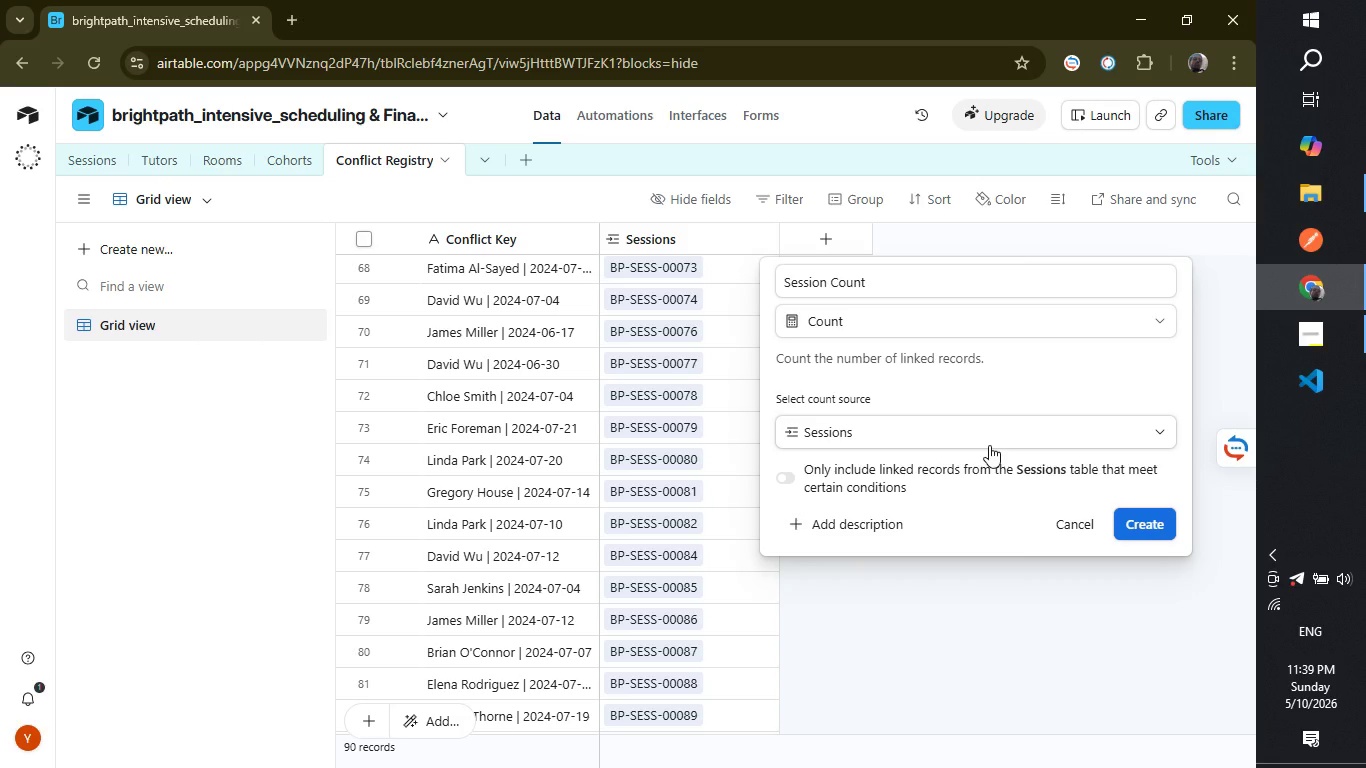 
left_click([1142, 525])
 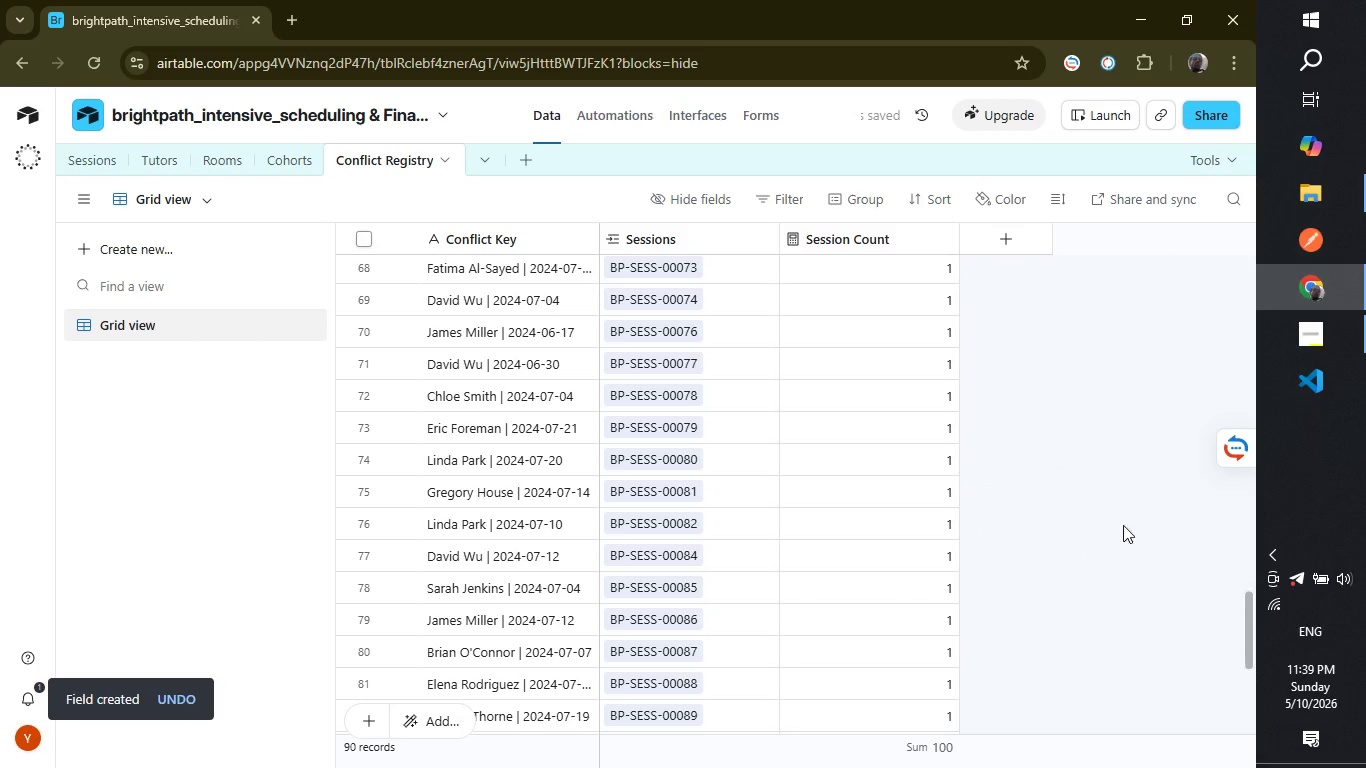 
scroll: coordinate [1068, 517], scroll_direction: up, amount: 28.0
 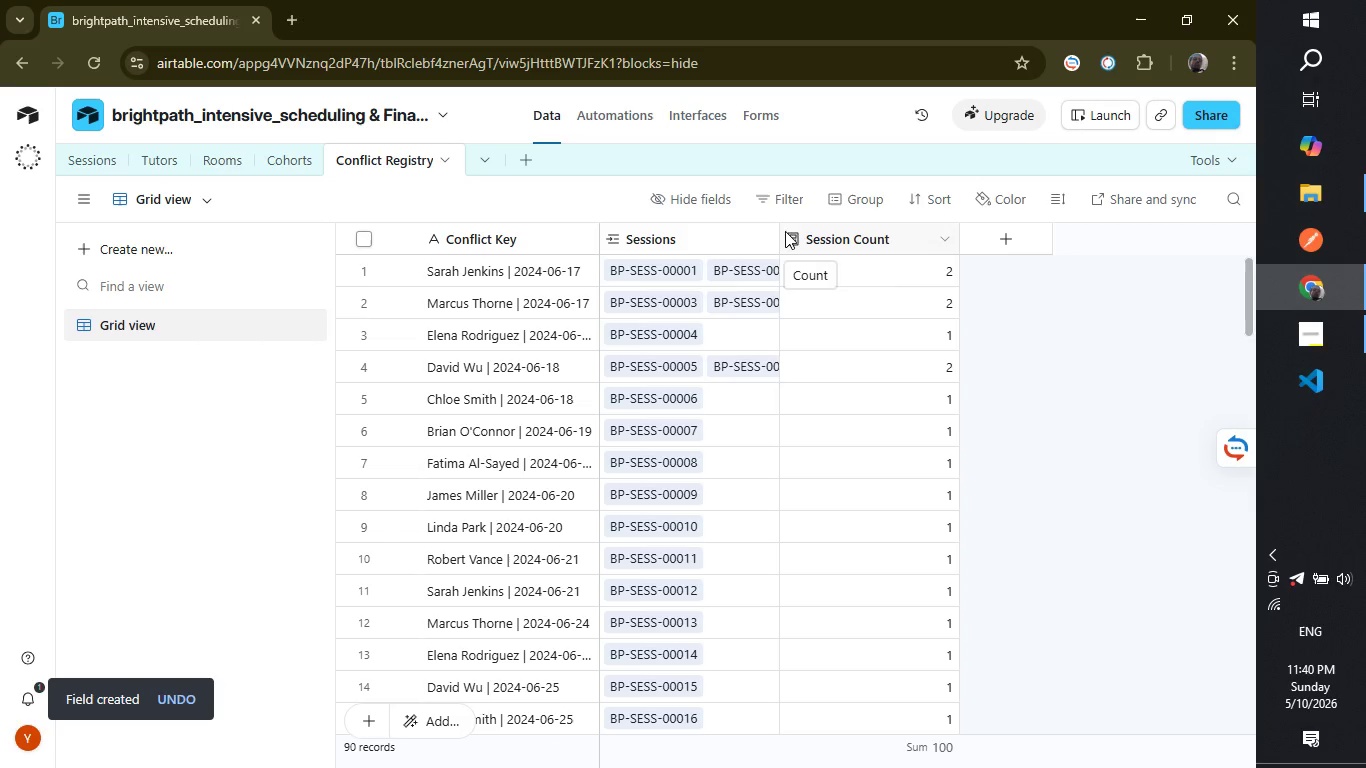 
left_click_drag(start_coordinate=[771, 229], to_coordinate=[836, 227])
 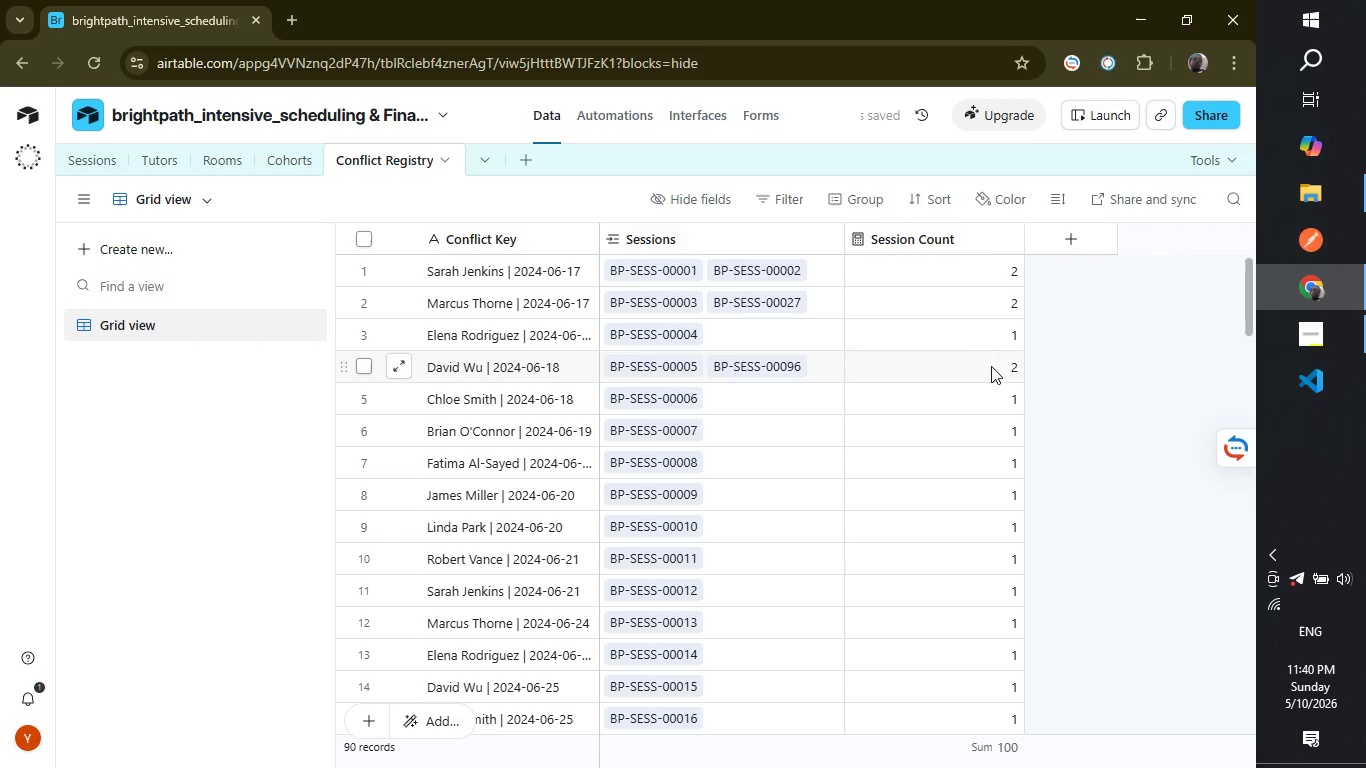 
scroll: coordinate [990, 502], scroll_direction: down, amount: 19.0
 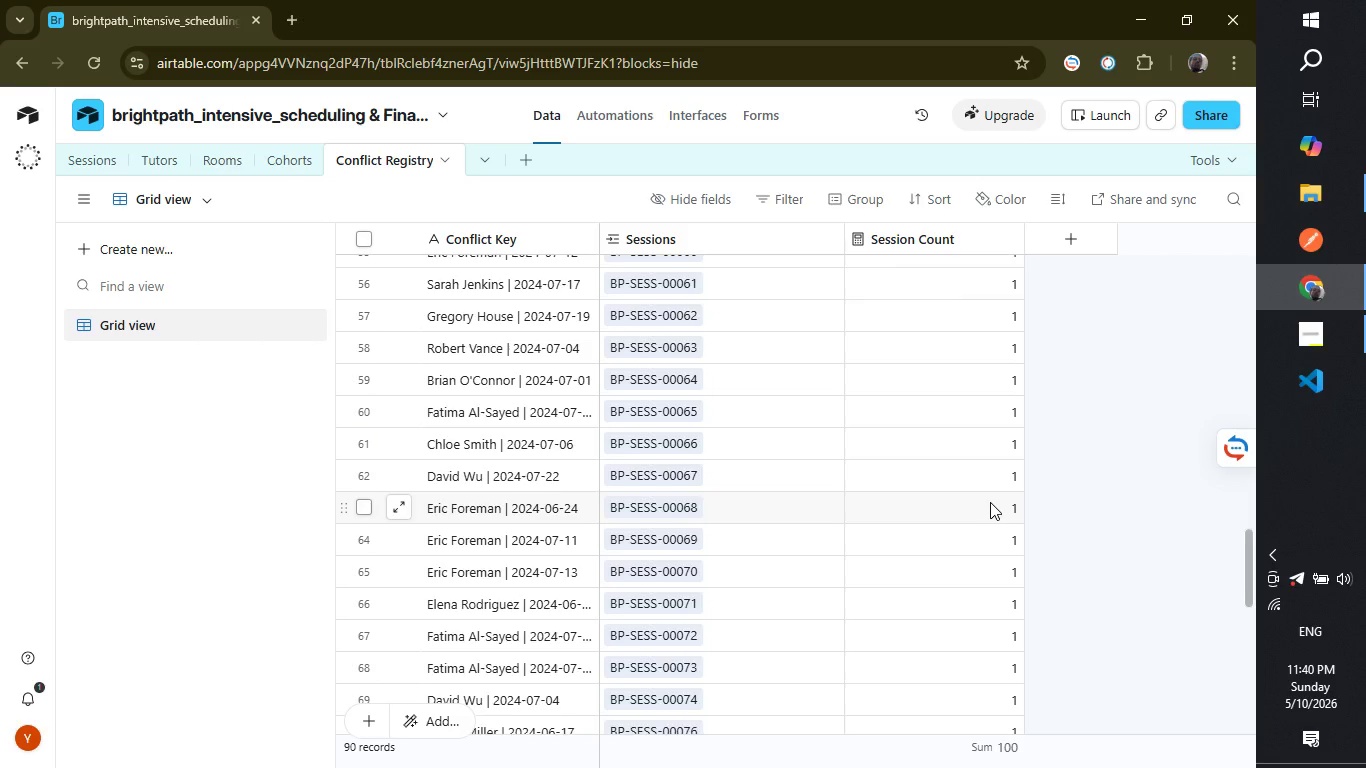 
scroll: coordinate [990, 502], scroll_direction: up, amount: 21.0
 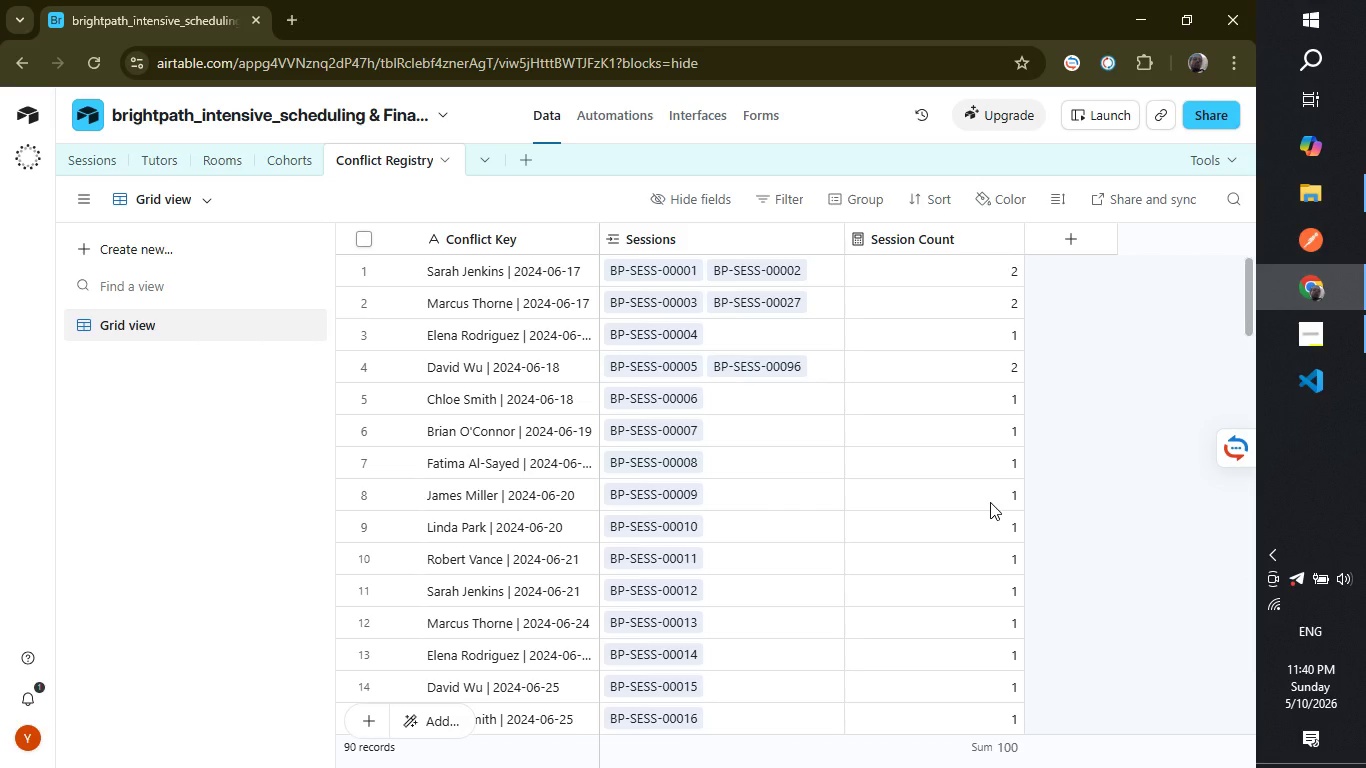 
wait(14.17)
 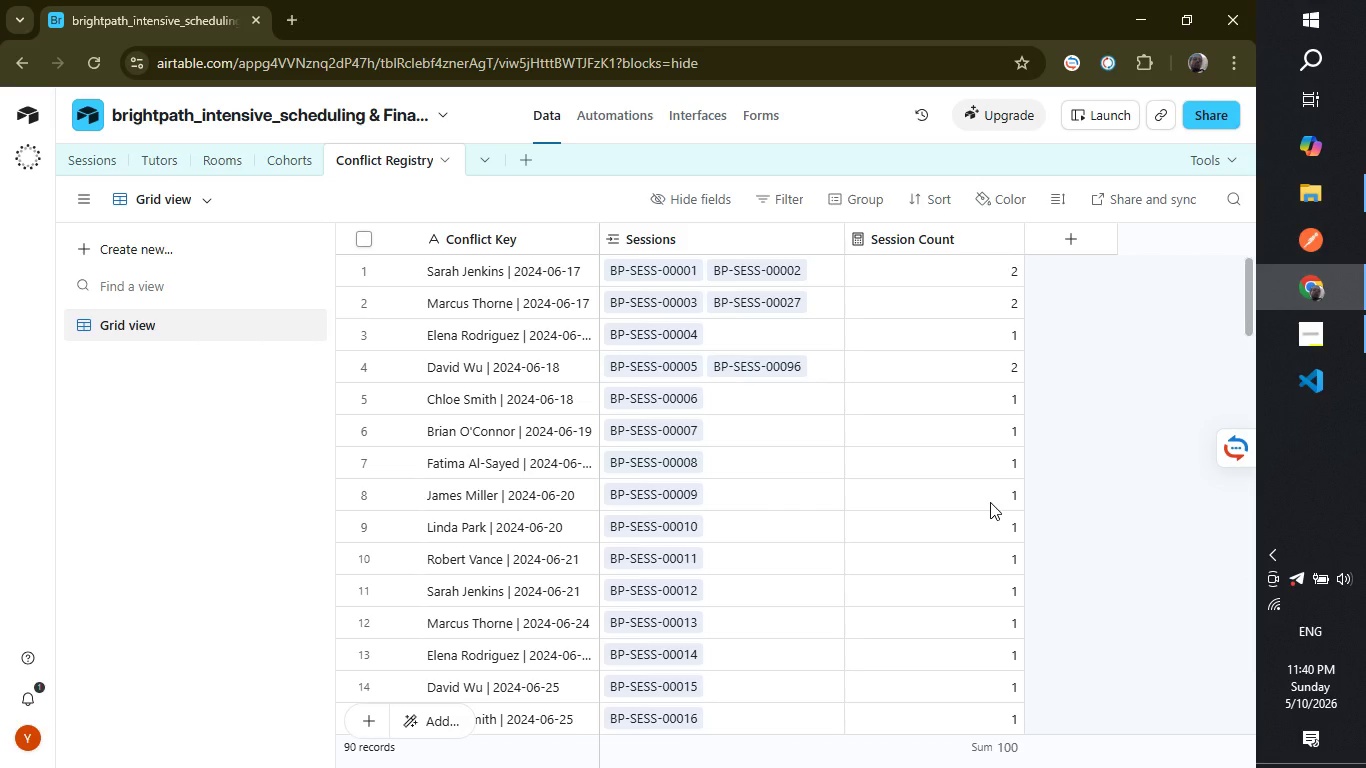 
mouse_move([889, 292])
 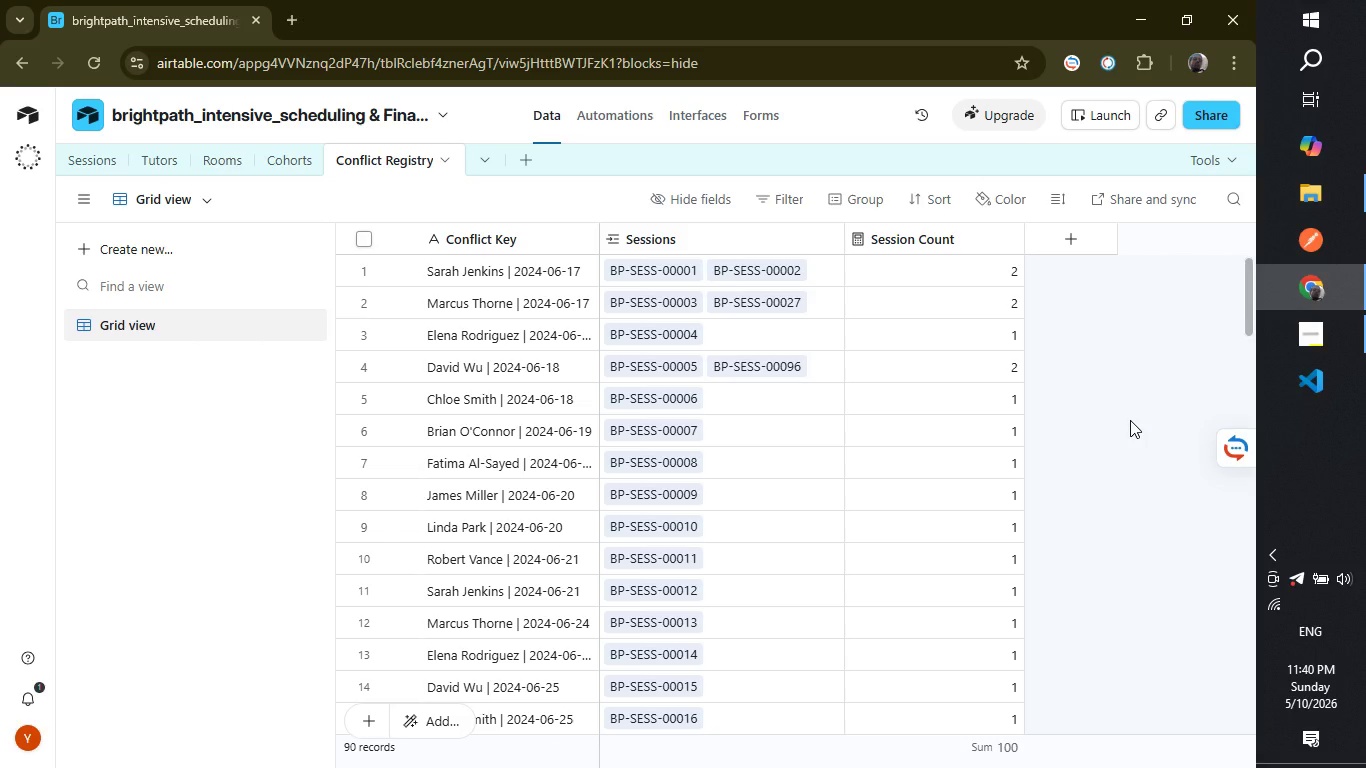 
wait(17.55)
 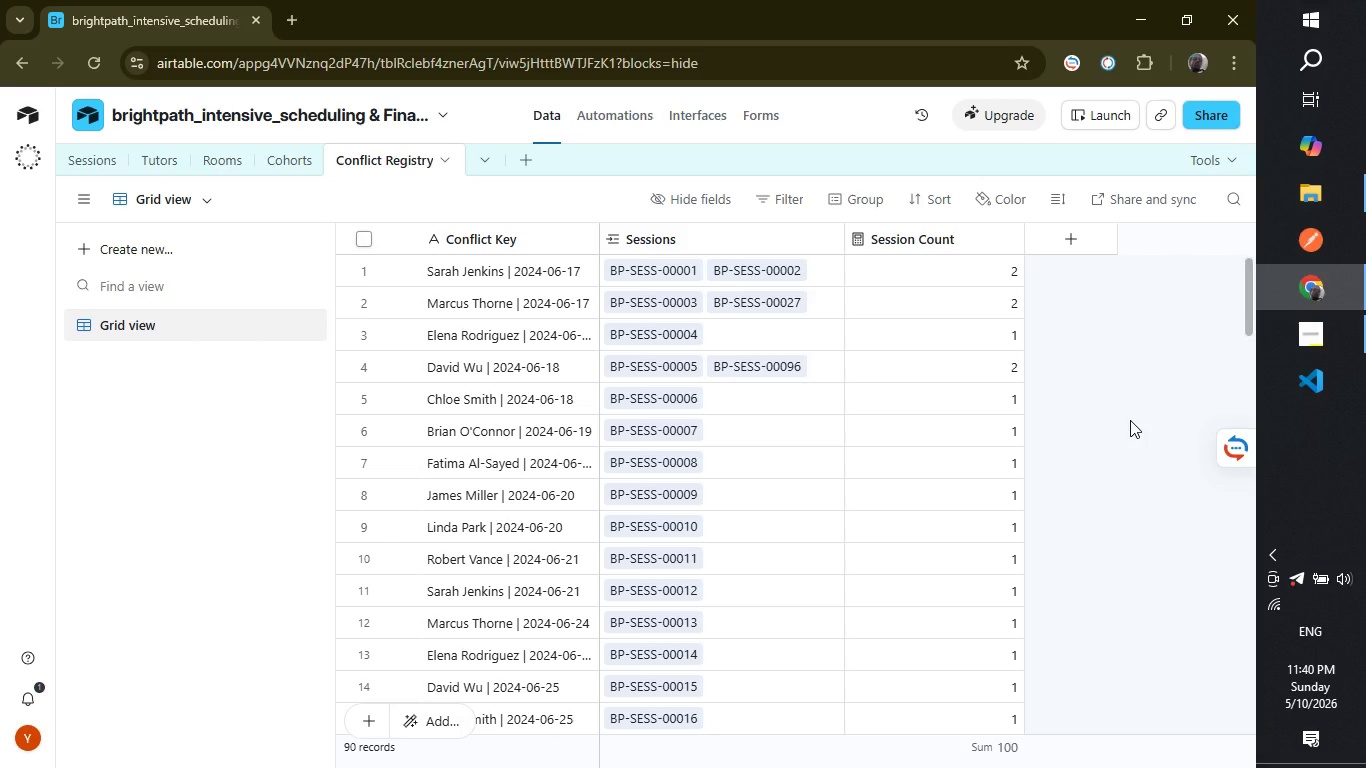 
left_click([75, 163])
 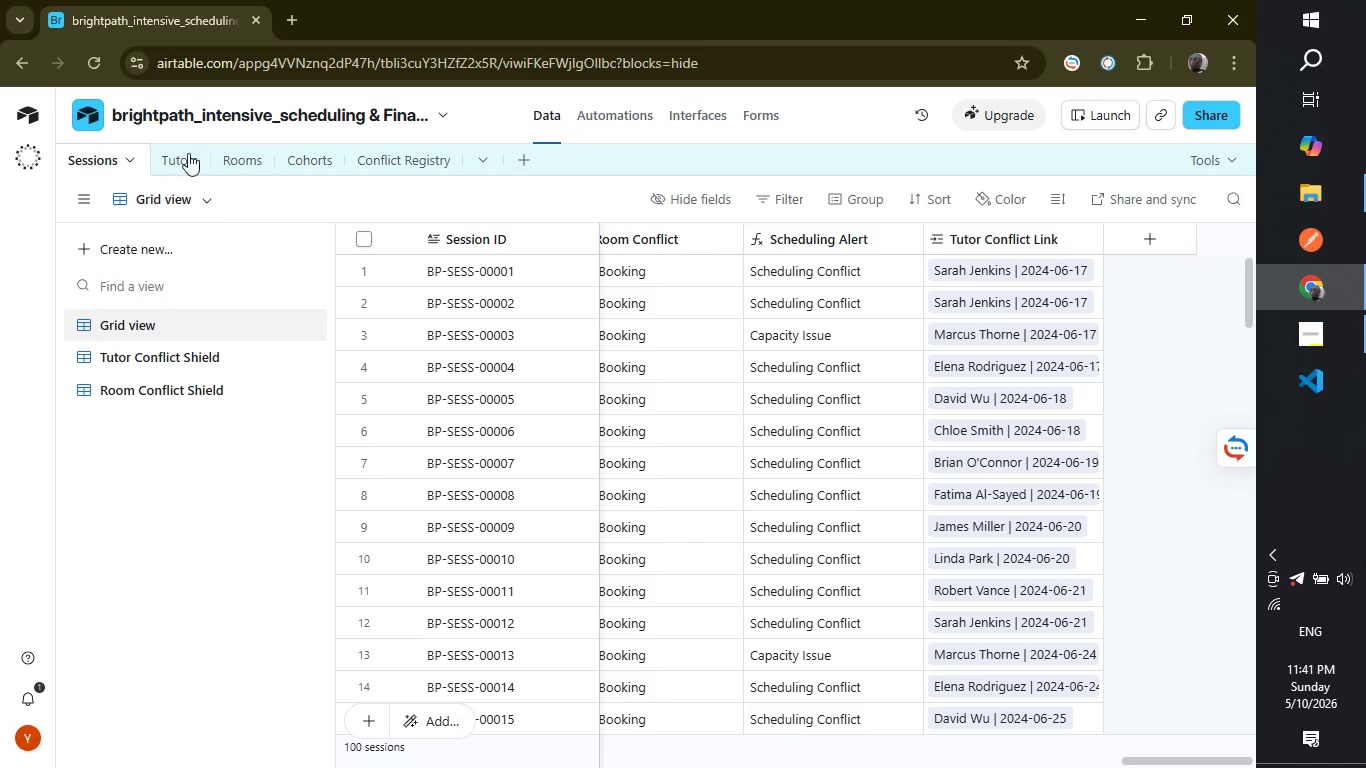 
wait(5.34)
 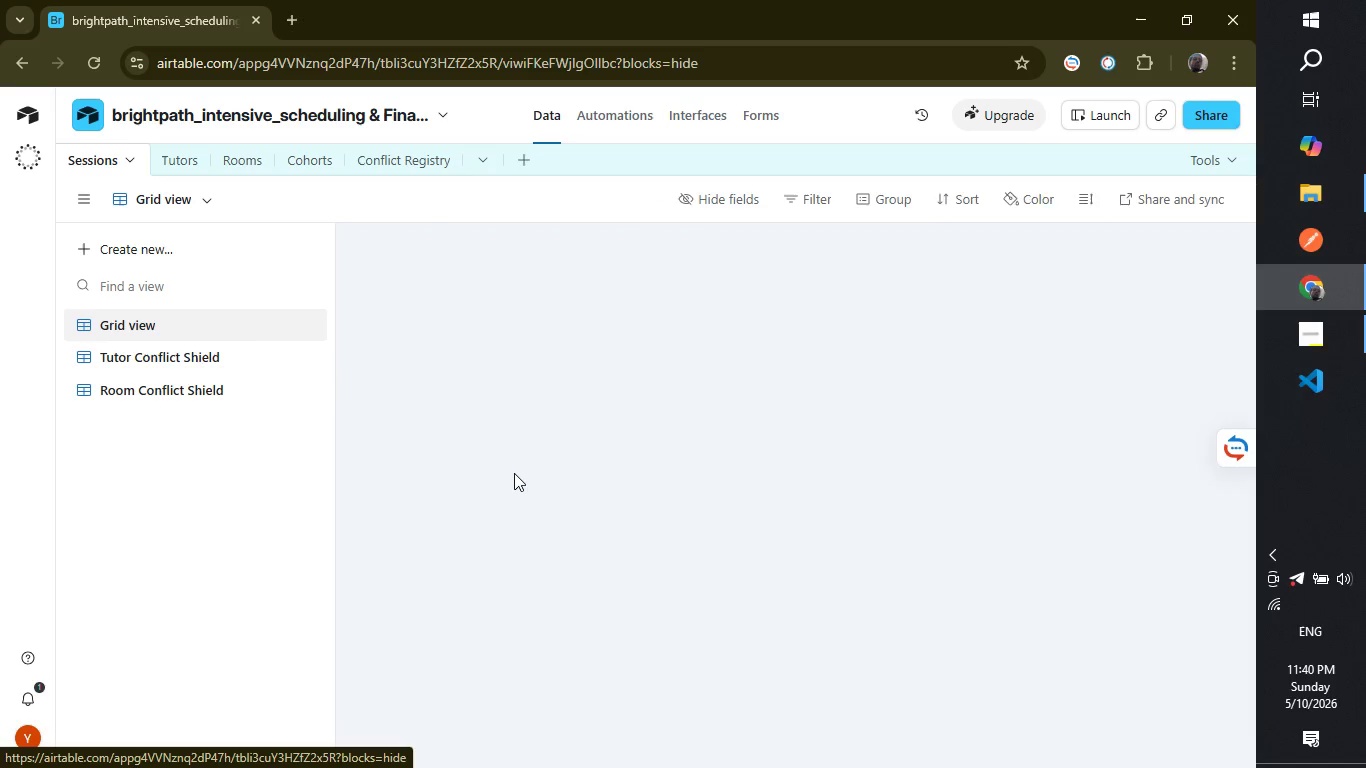 
left_click([411, 164])
 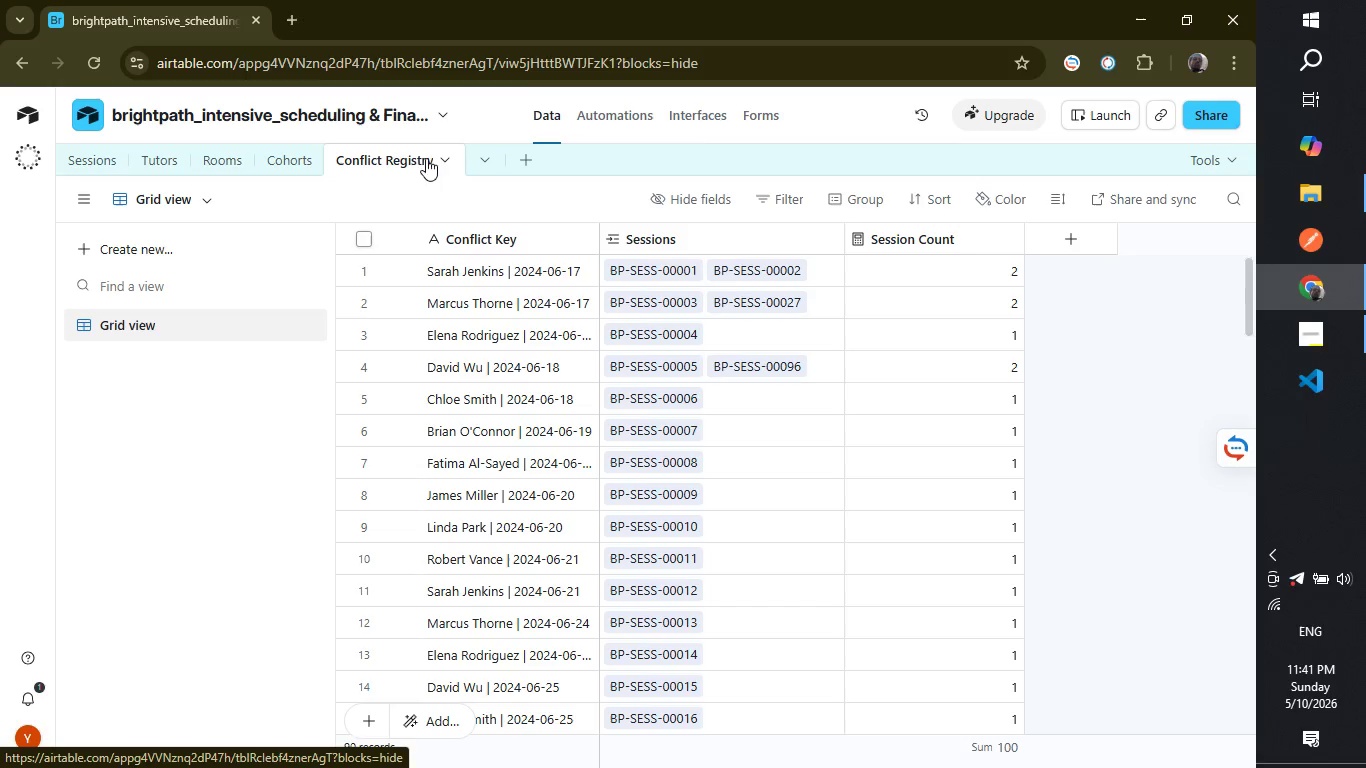 
wait(5.3)
 